 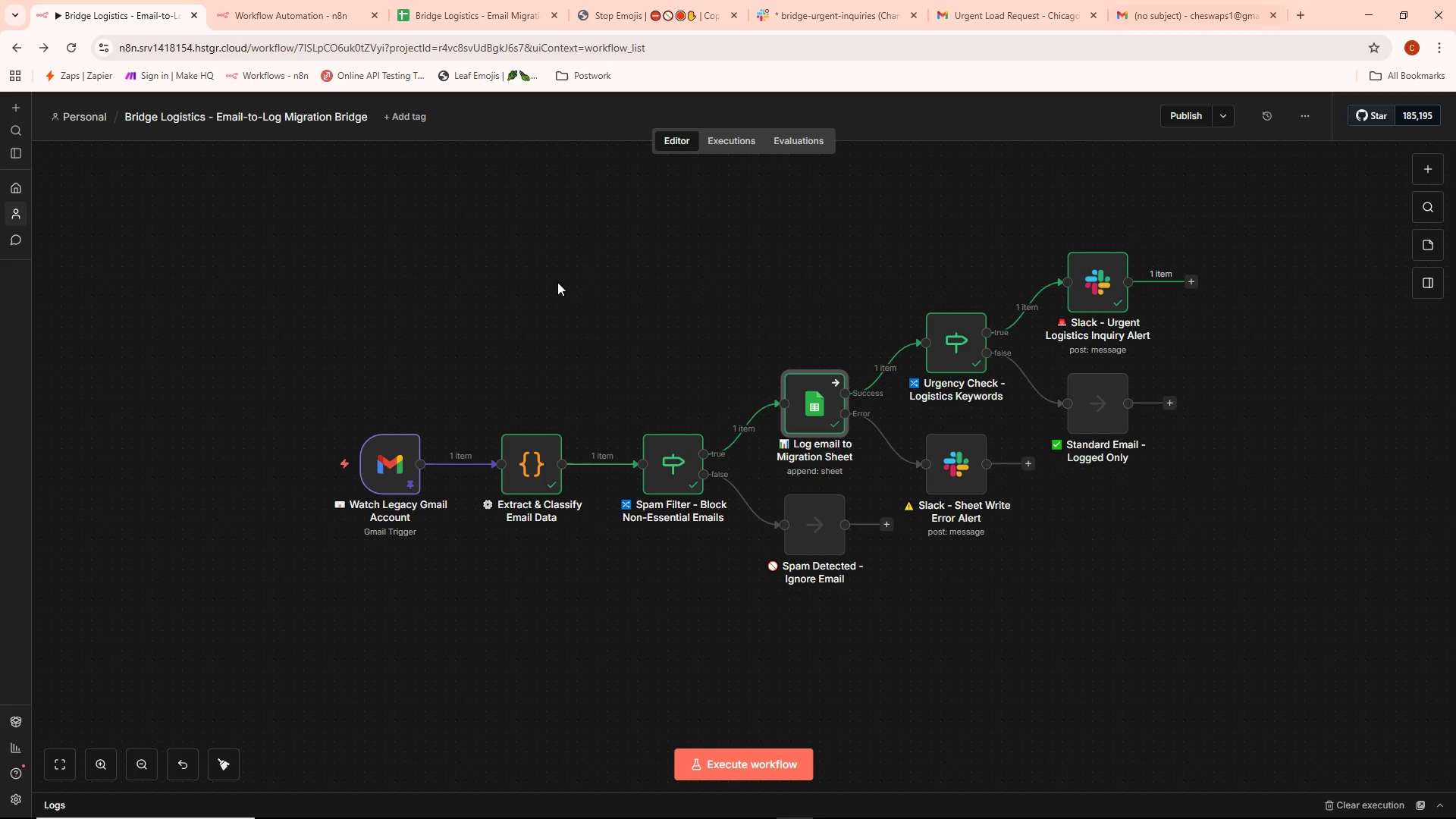 
double_click([406, 449])
 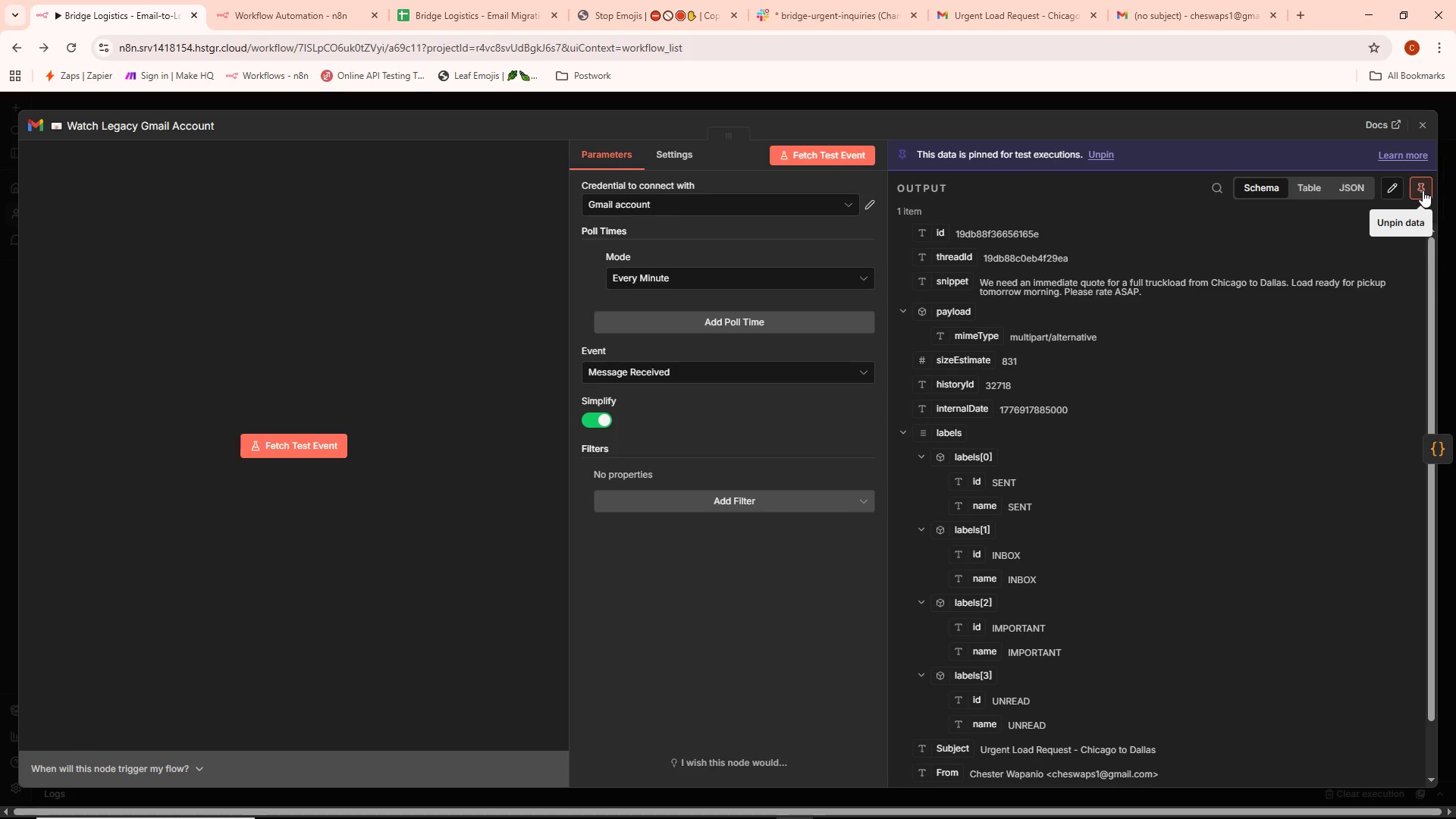 
left_click([1423, 190])
 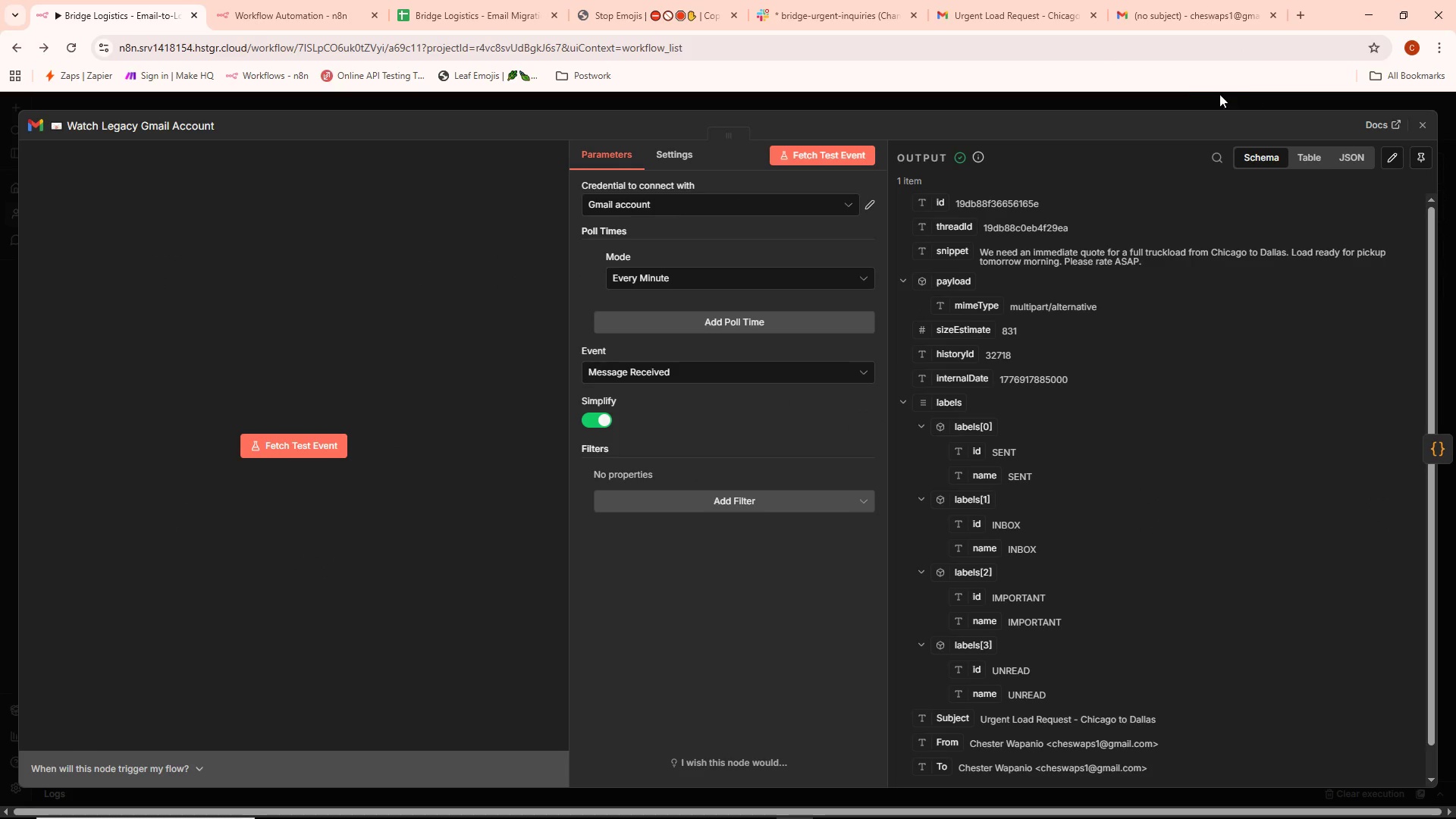 
left_click([1182, 95])
 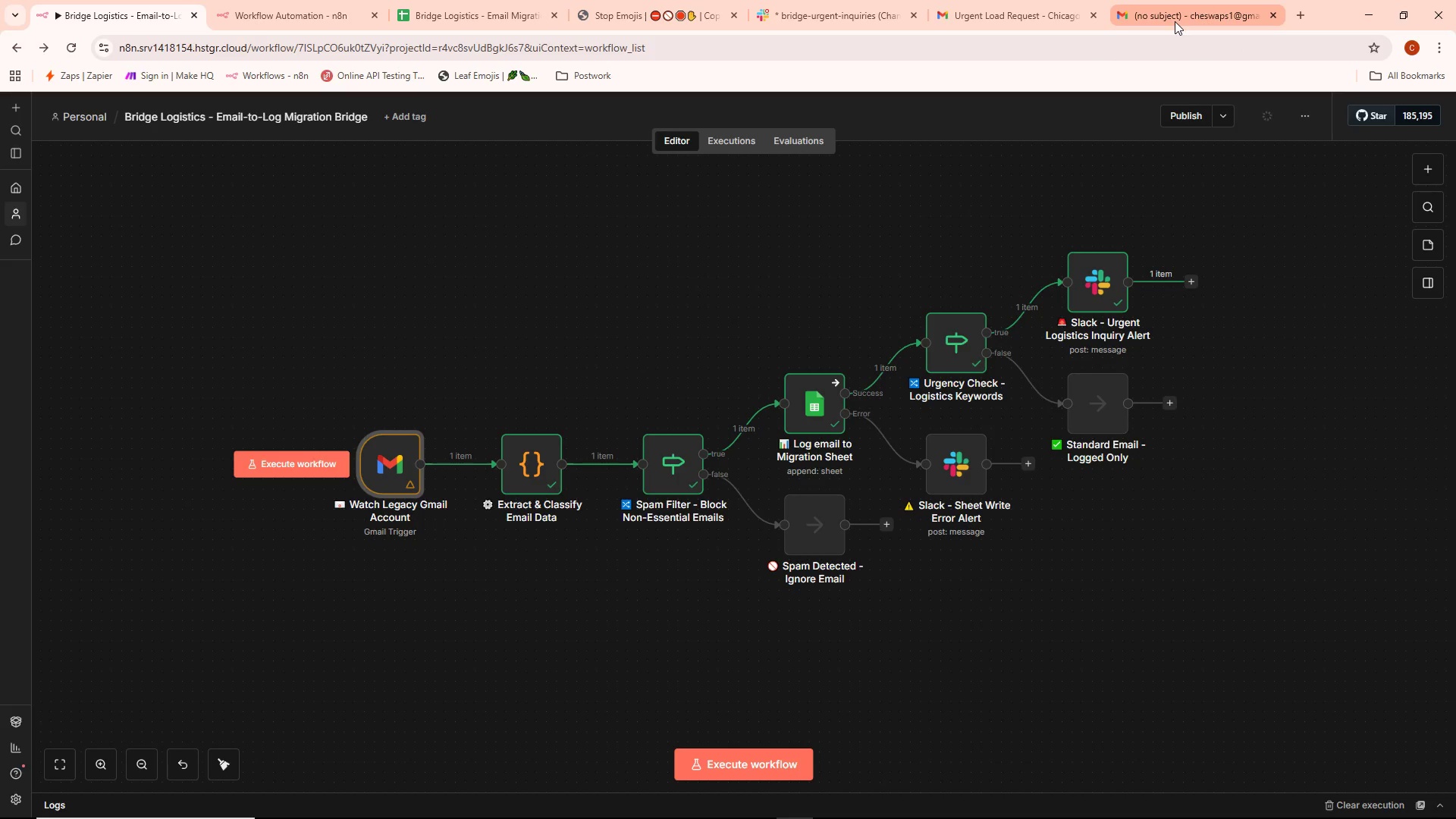 
left_click([1175, 20])
 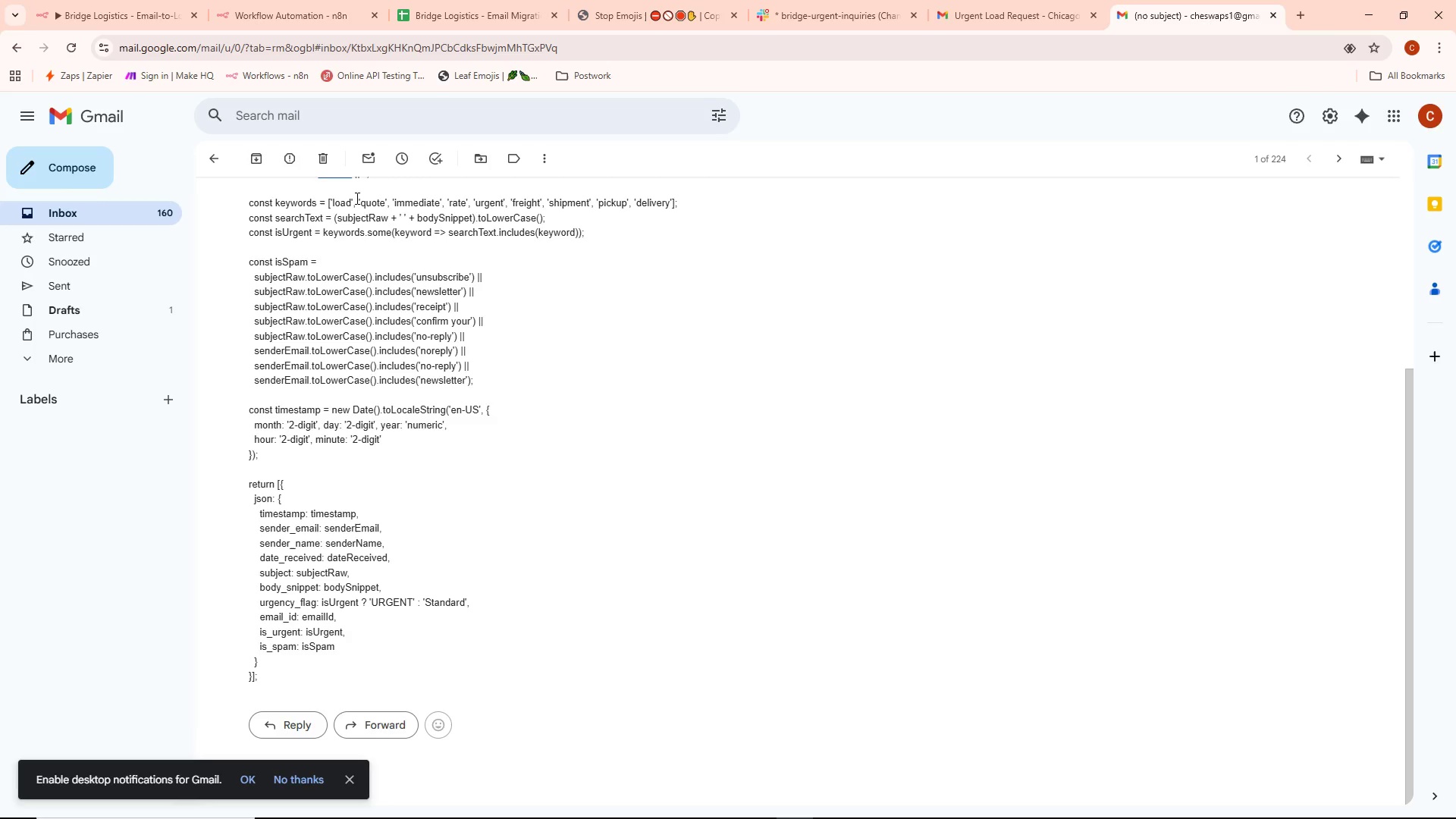 
left_click([221, 151])
 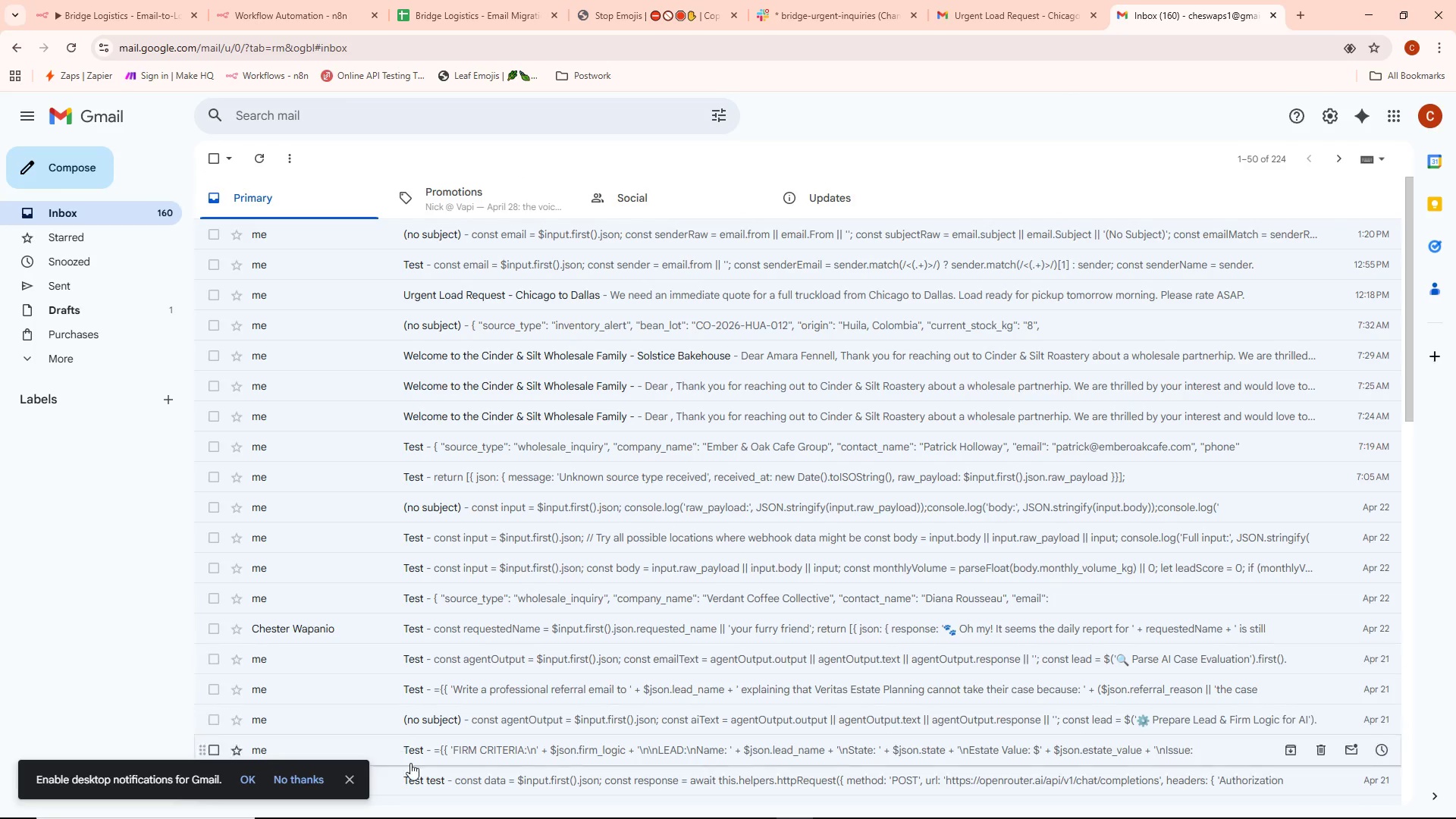 
left_click([355, 774])
 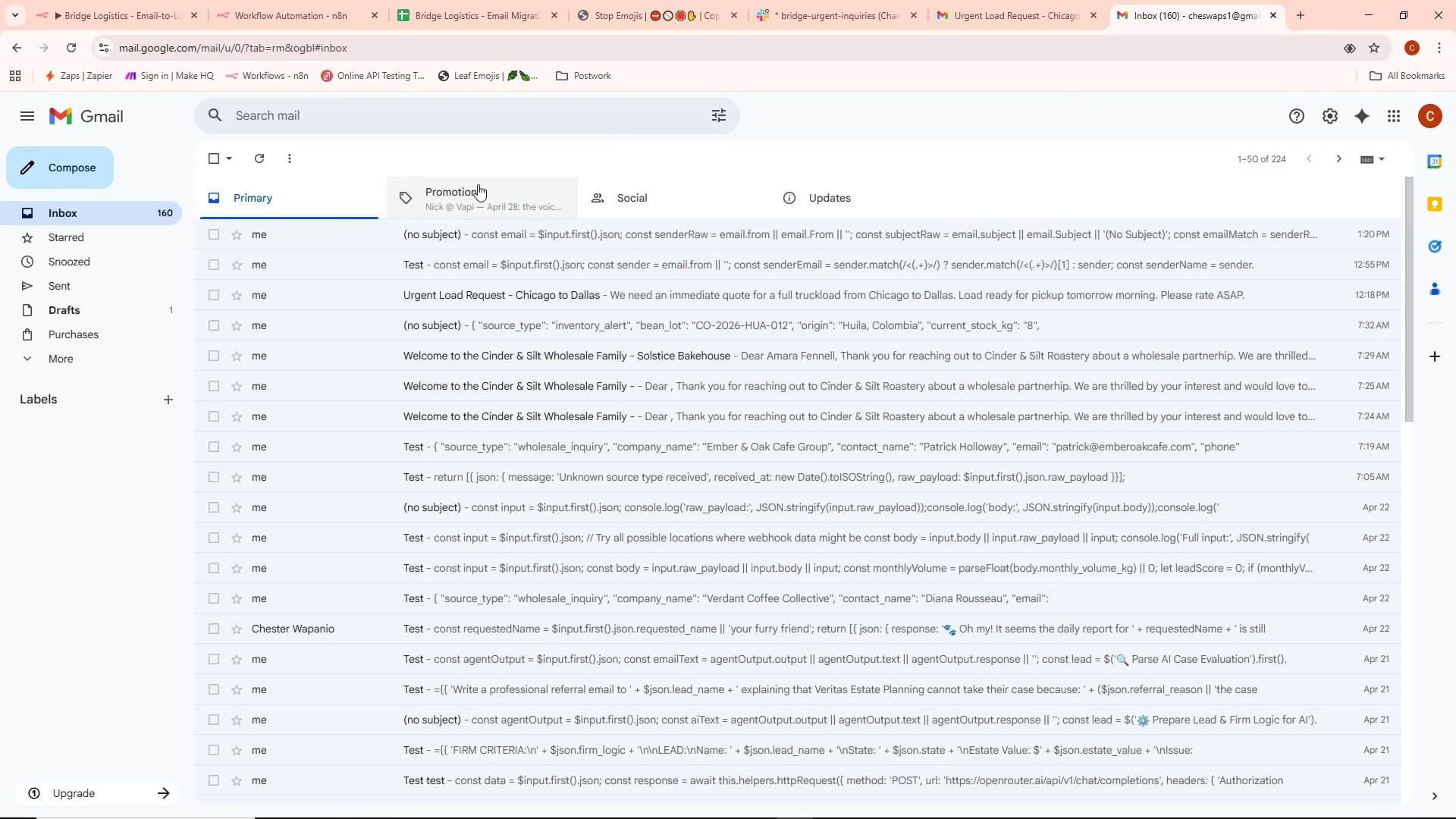 
left_click([94, 180])
 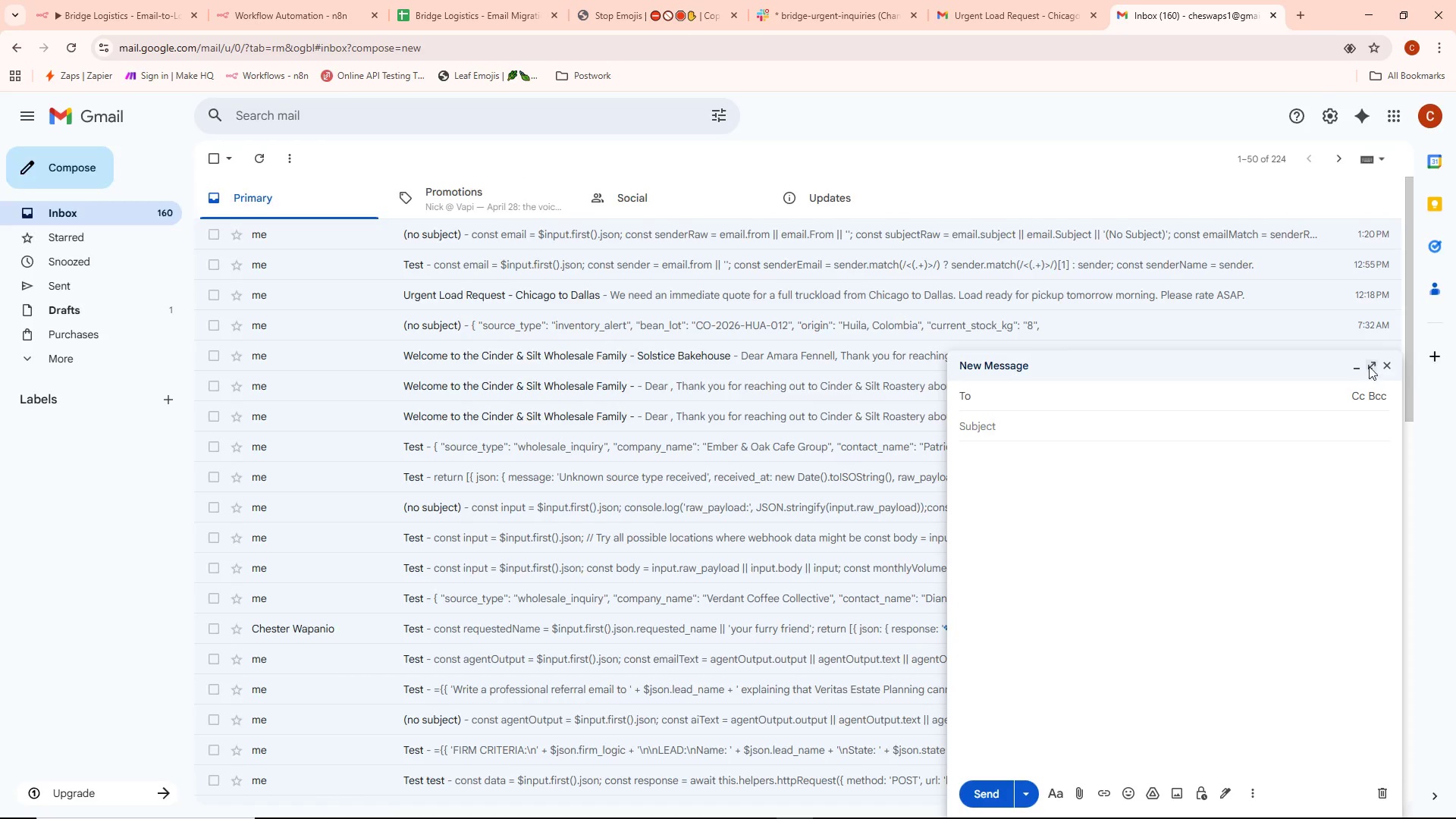 
left_click([250, 168])
 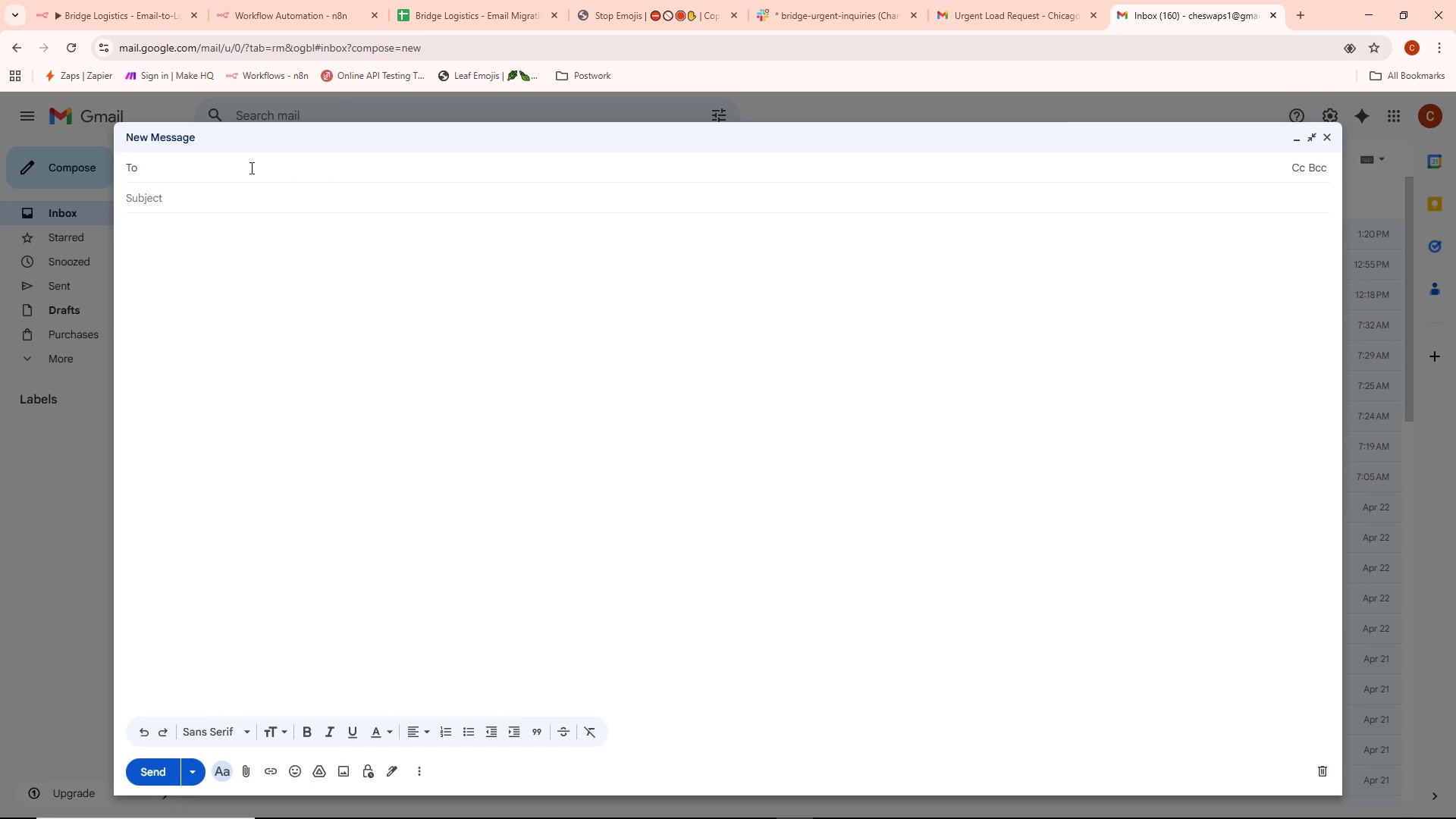 
type(ches)
 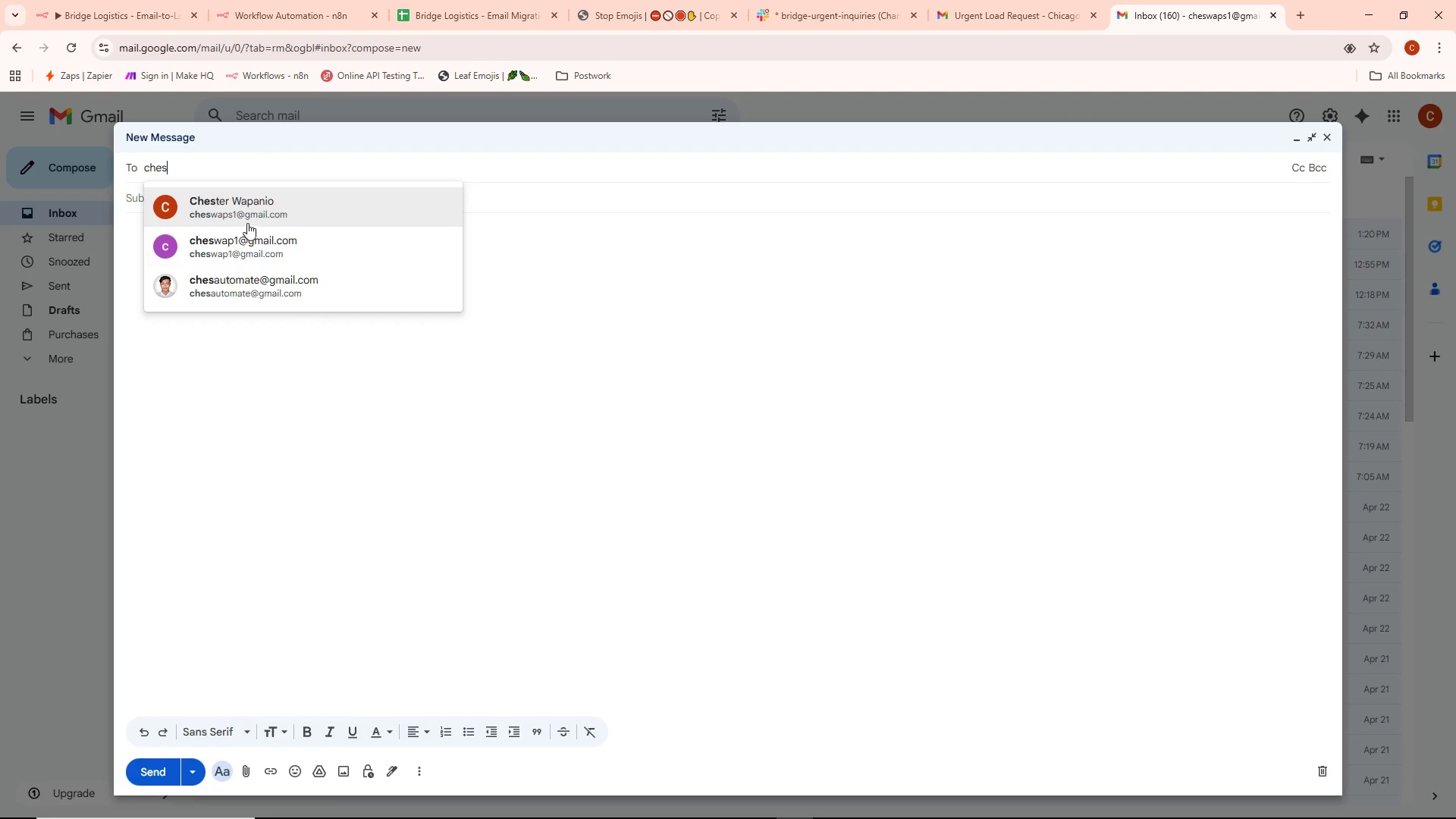 
double_click([209, 197])
 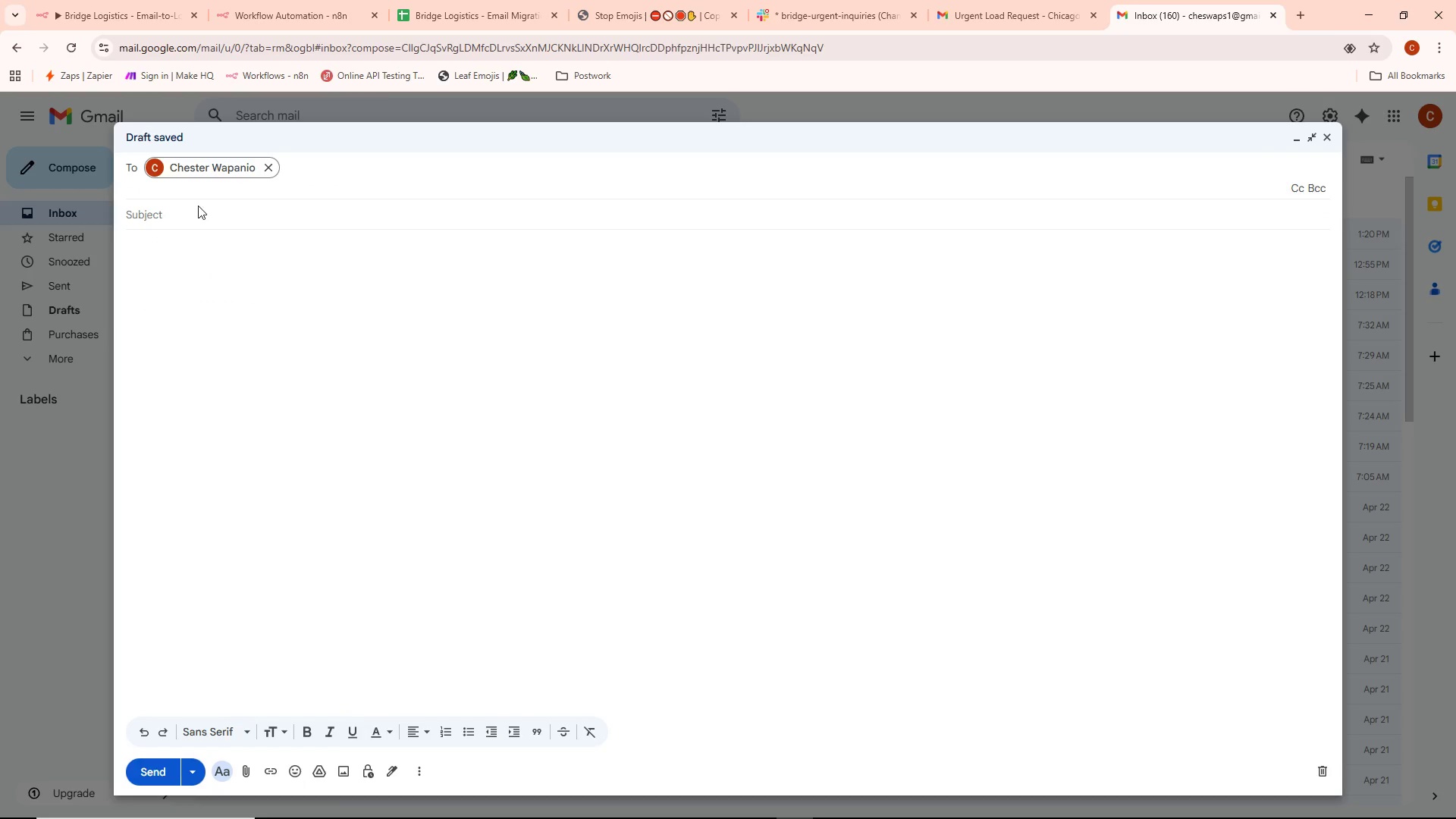 
triple_click([191, 206])
 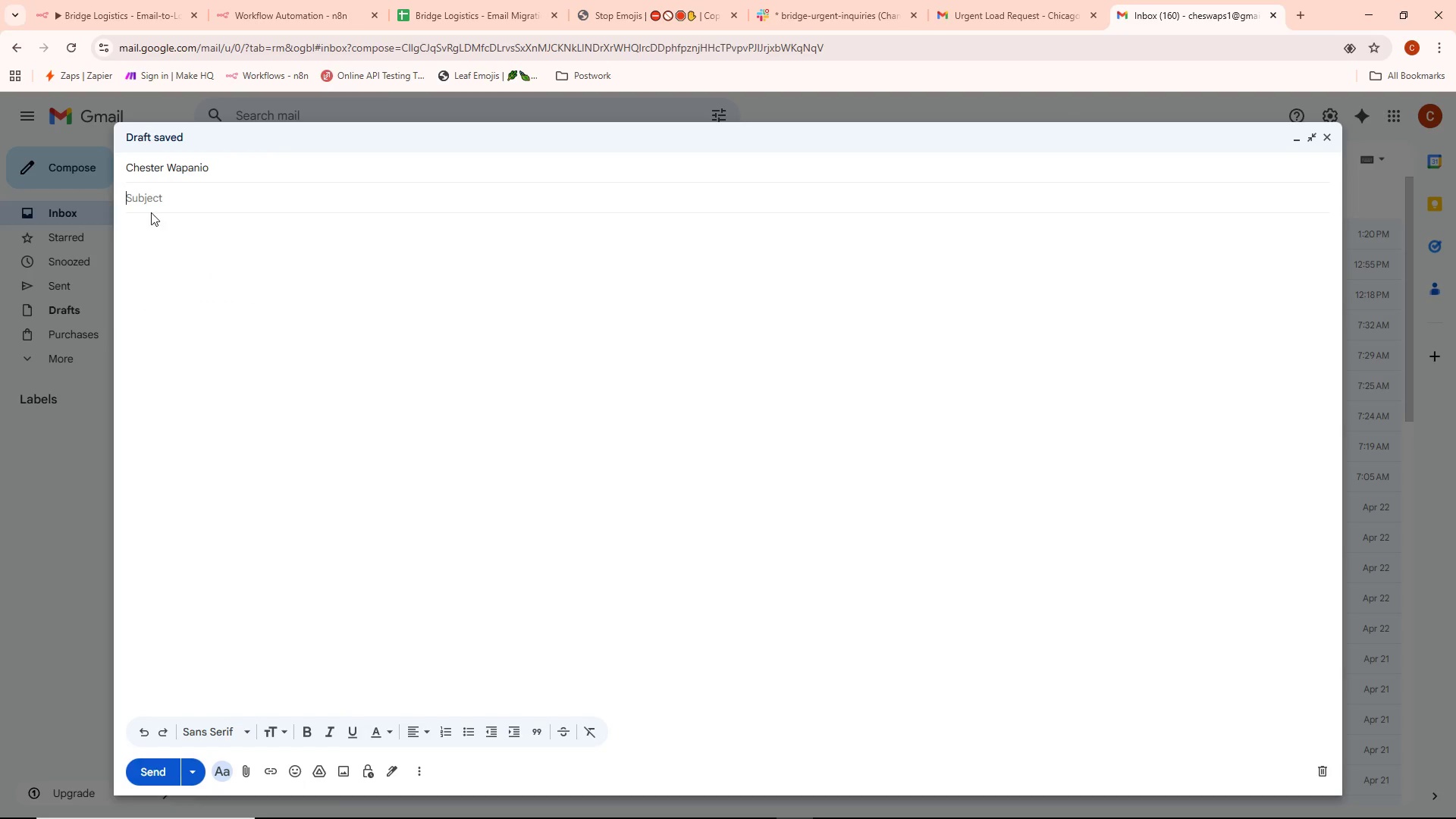 
left_click([157, 202])
 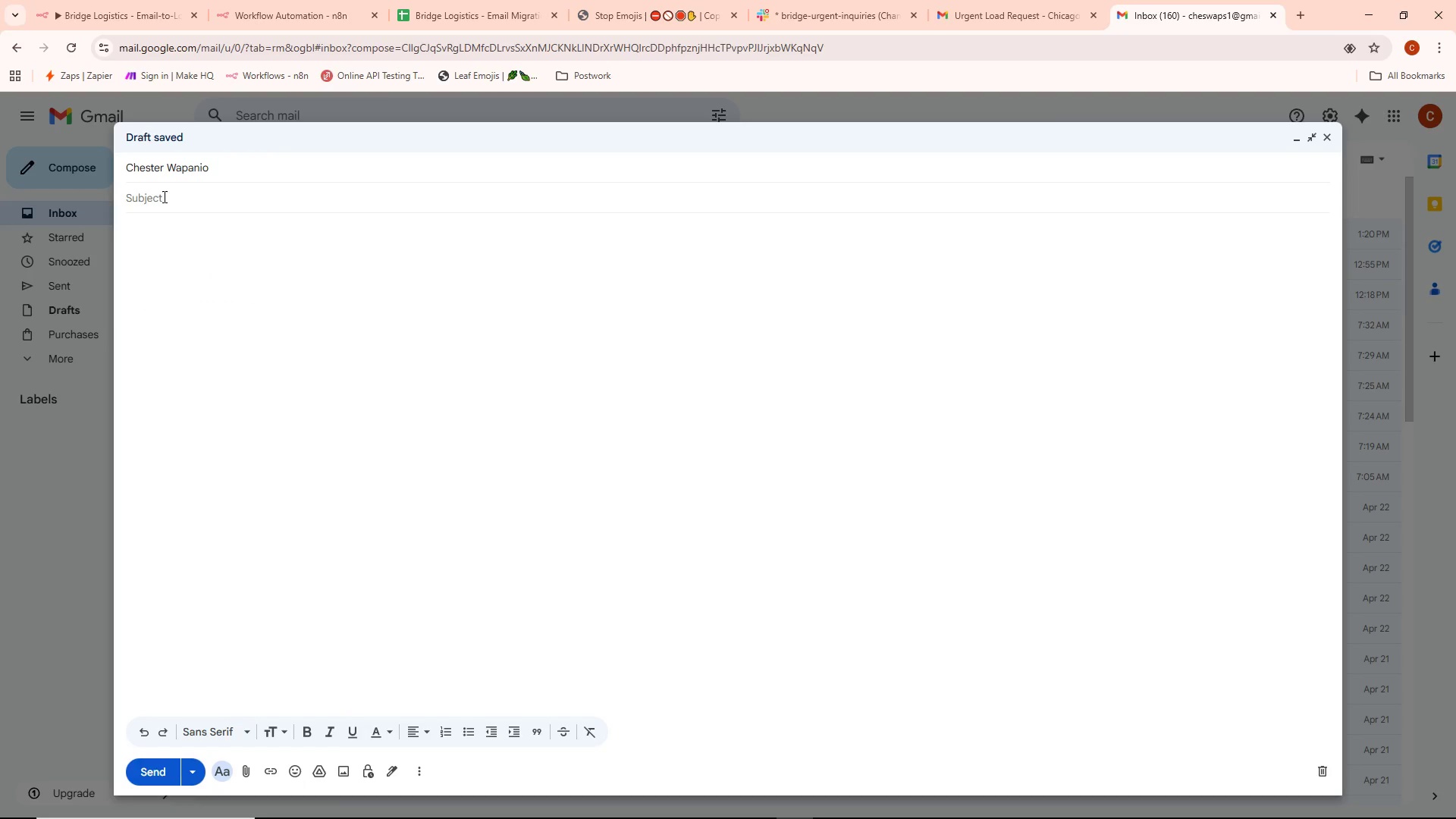 
type(Inquiry Abourt )
key(Backspace)
key(Backspace)
key(Backspace)
type(y)
key(Backspace)
type(t your)
key(Backspace)
key(Backspace)
key(Backspace)
key(Backspace)
type(Your)
 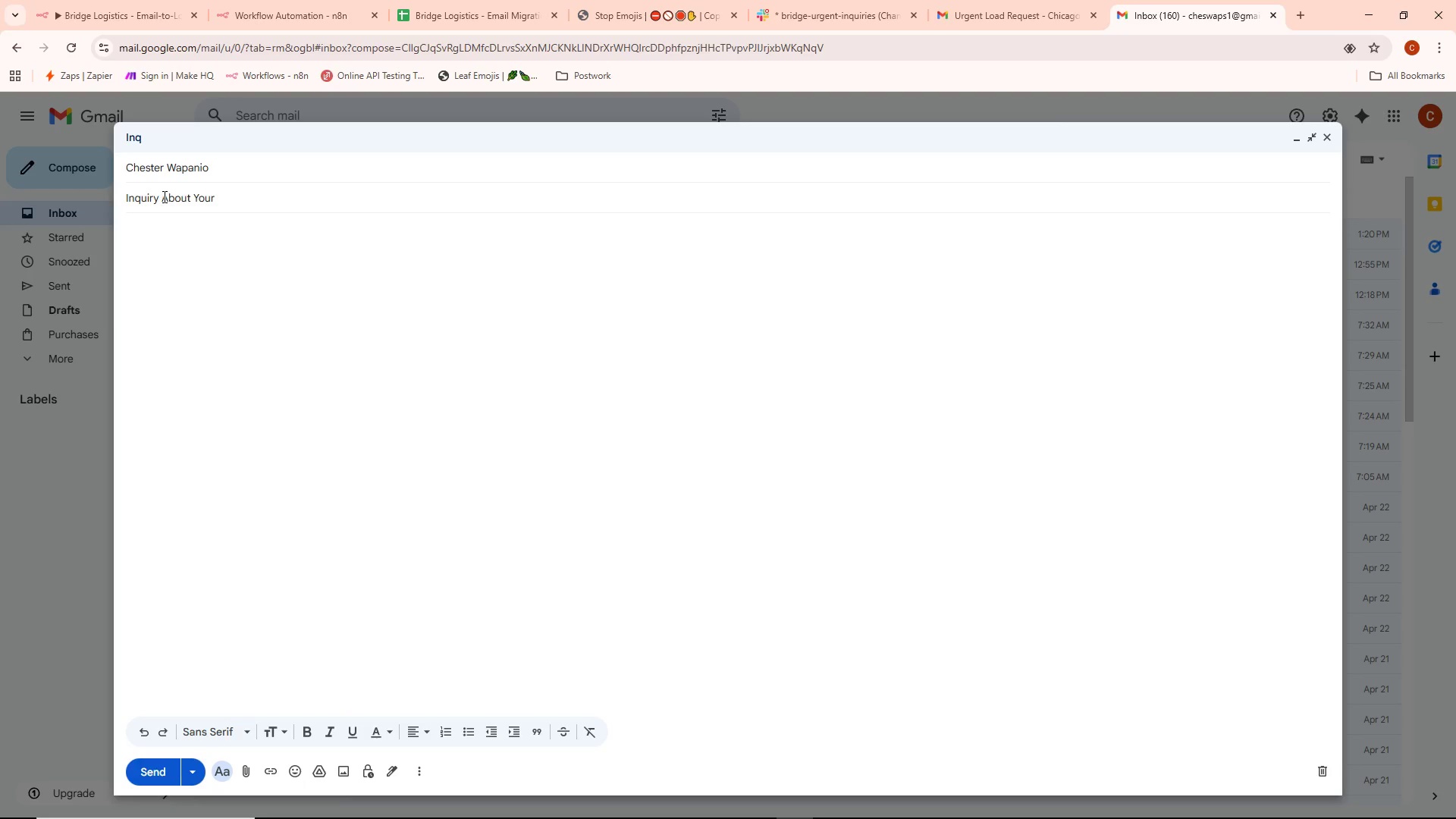 
type( Services)
 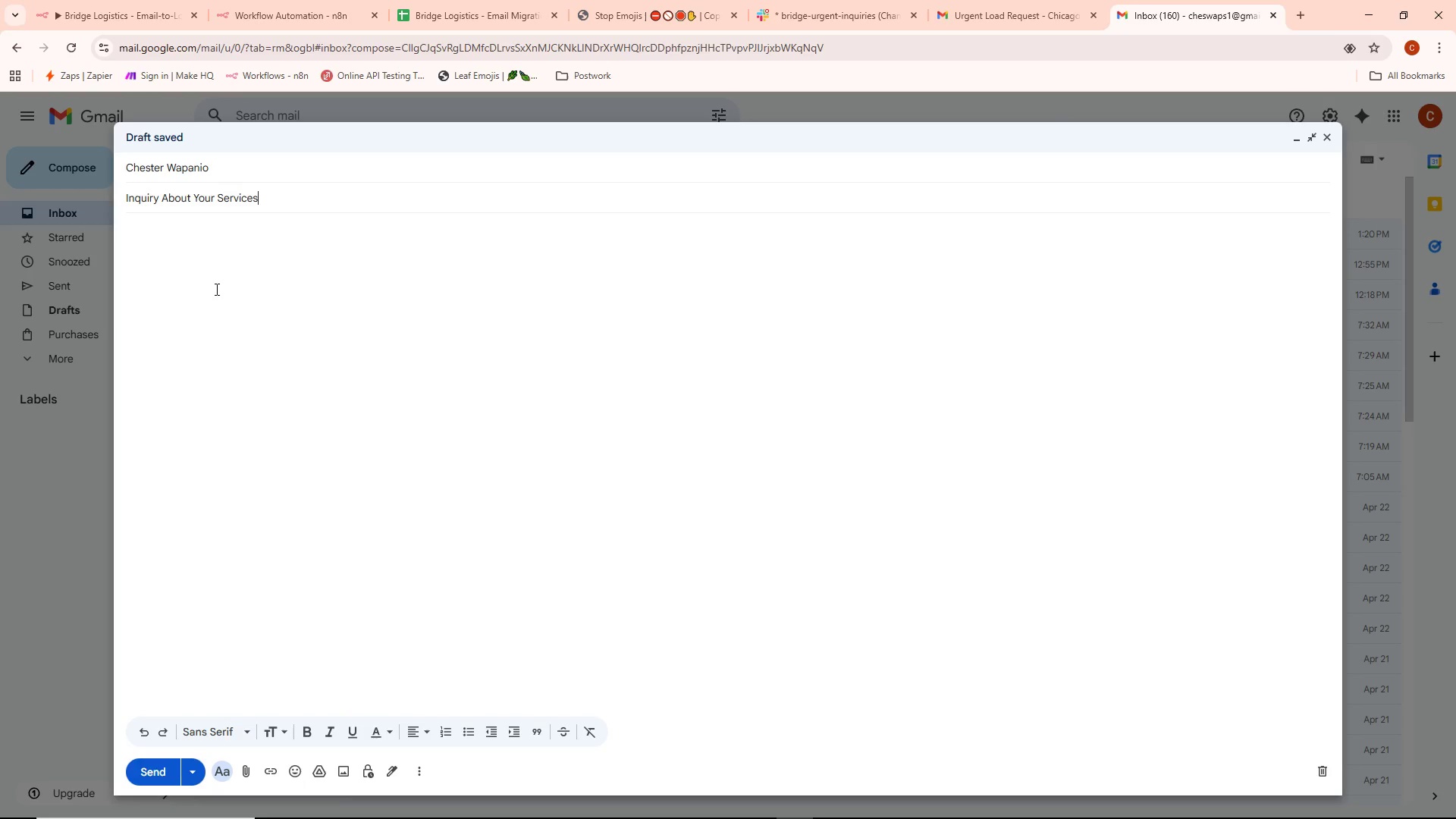 
left_click([182, 238])
 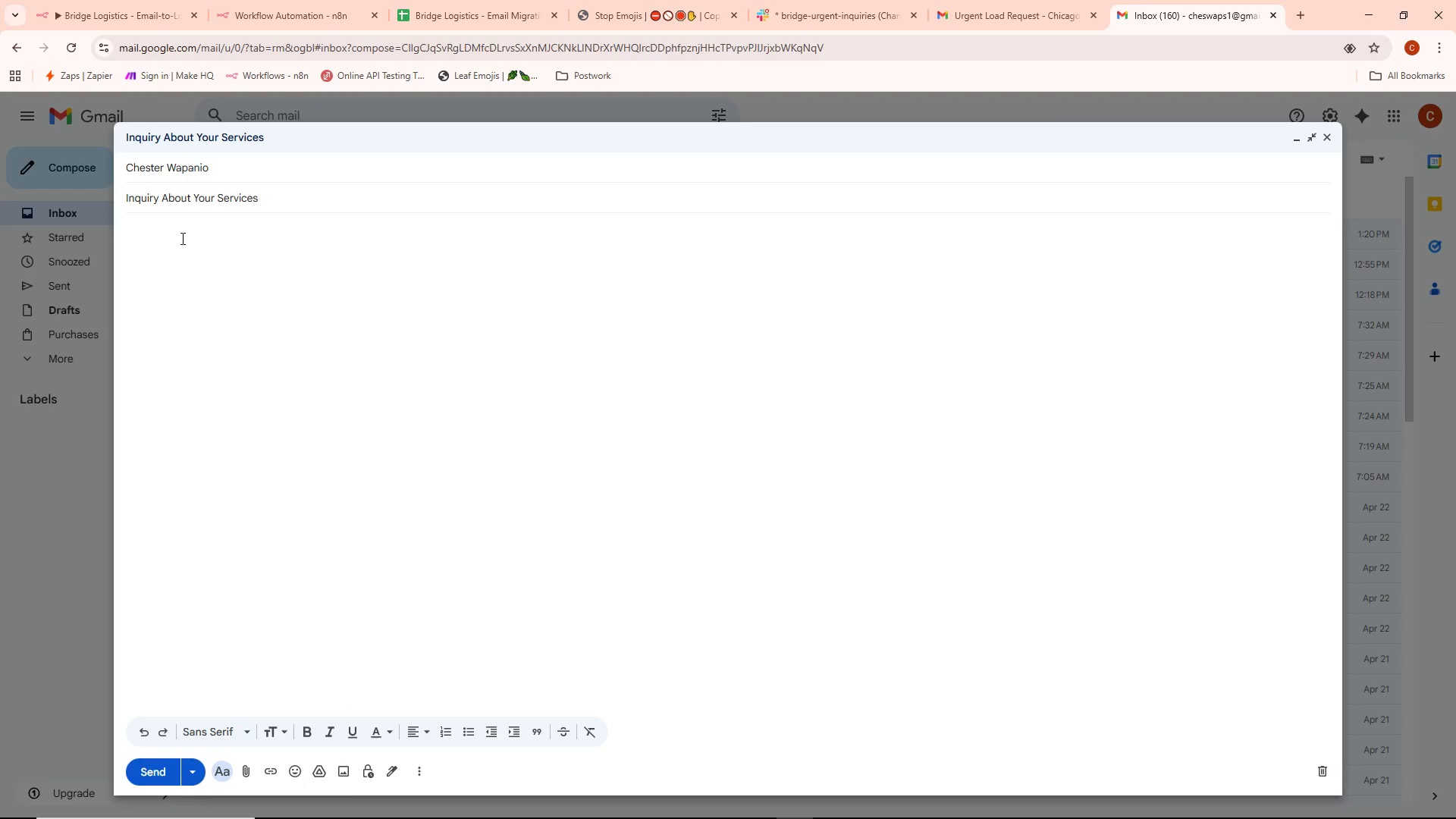 
type(J=)
key(Backspace)
key(Backspace)
key(Backspace)
type(Hello, I found your company online and wanted toi)
key(Backspace)
key(Backspace)
type(p)
key(Backspace)
type(o learn moreavb)
key(Backspace)
key(Backspace)
type(bout your freight)
 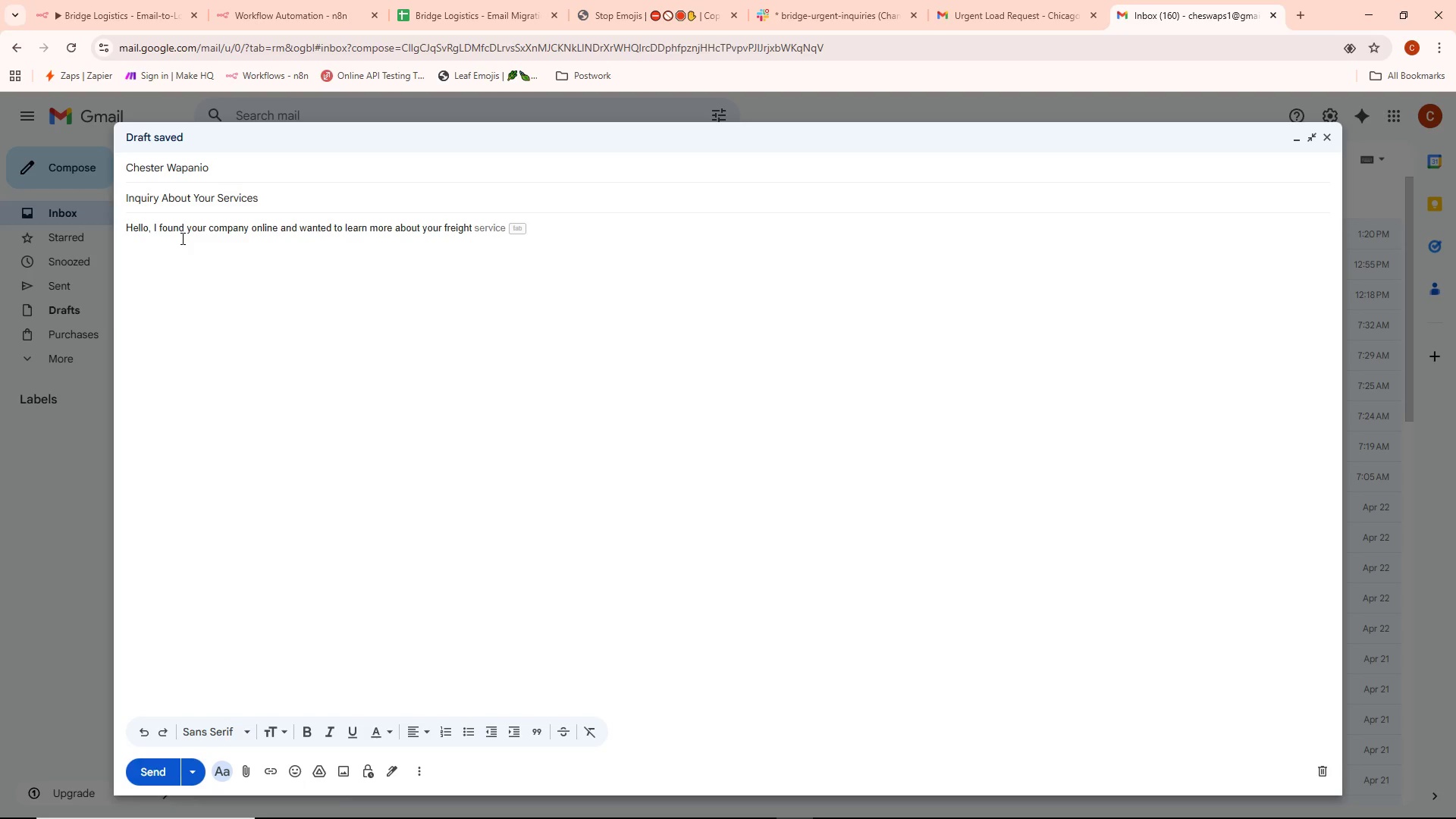 
wait(7.36)
 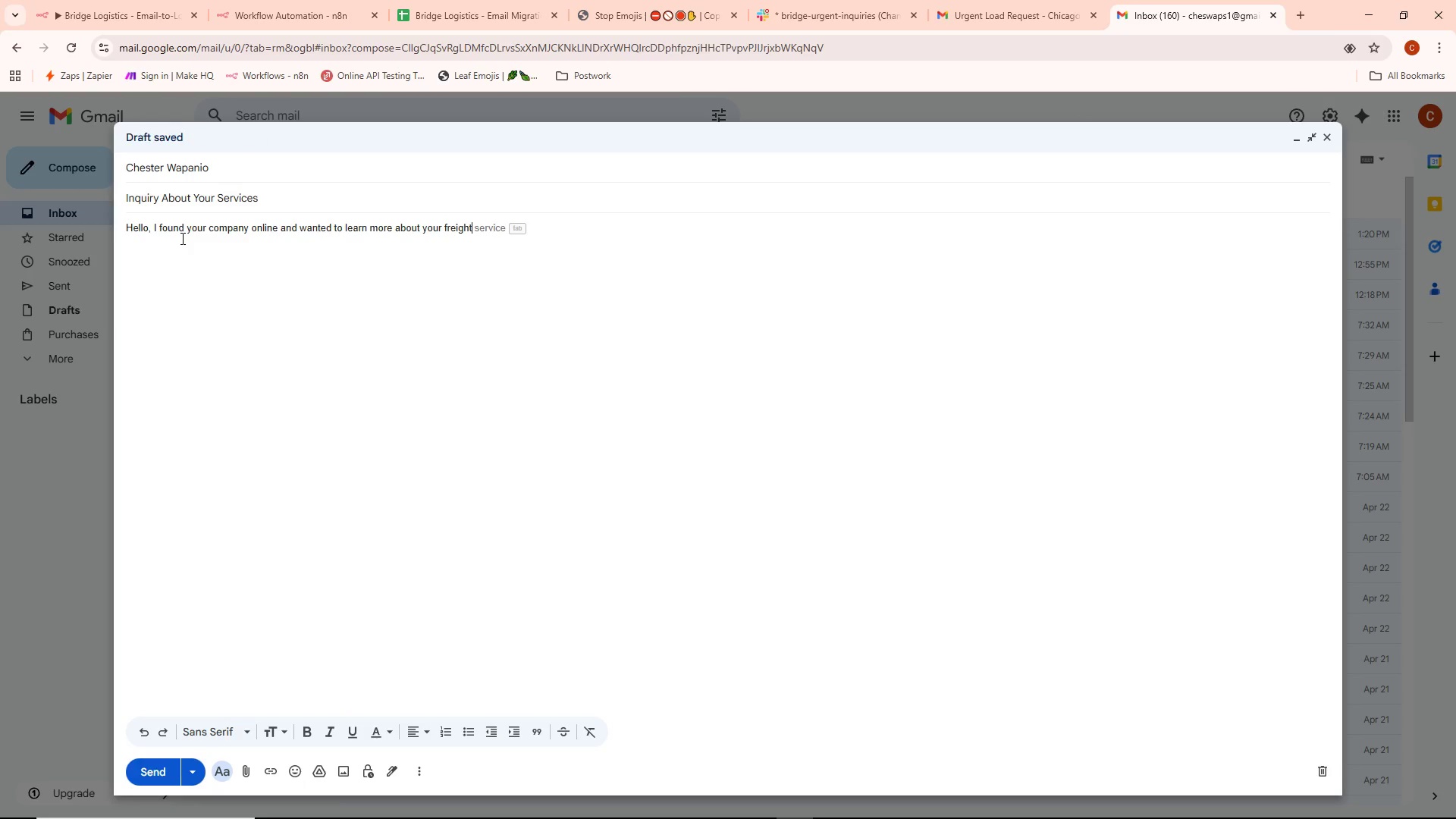 
type( brokerage)
 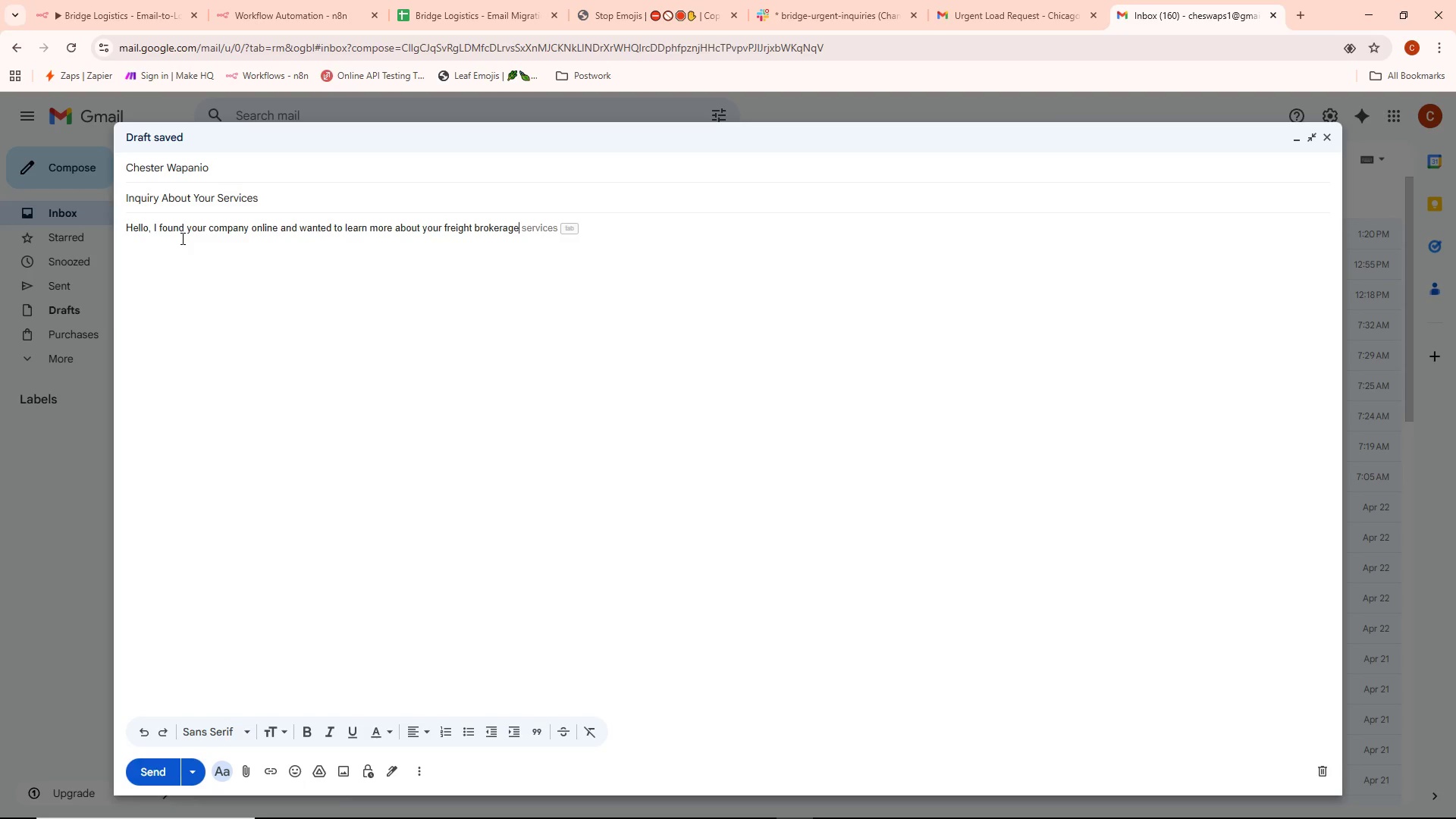 
wait(5.52)
 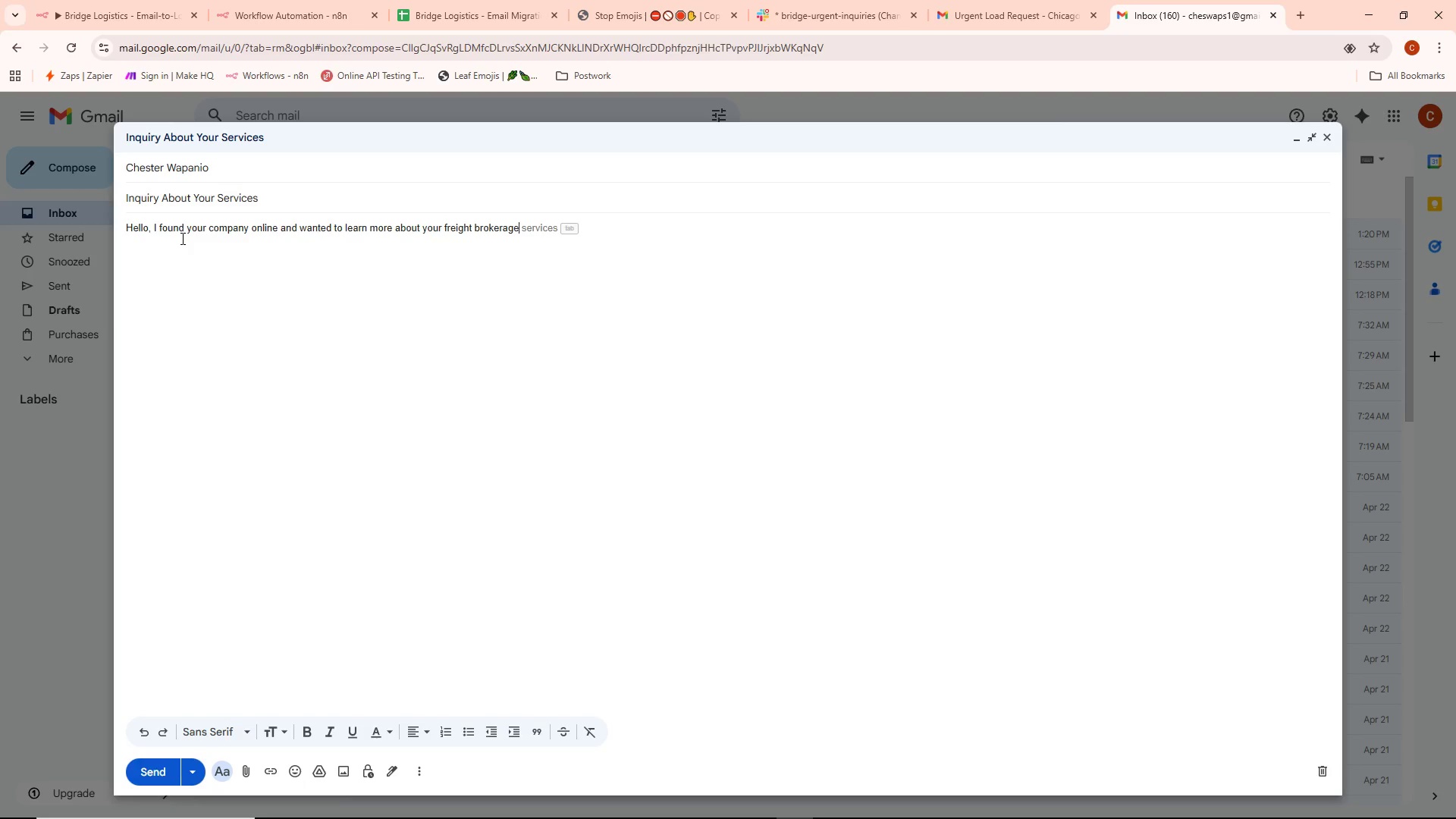 
key(Tab)
type(. No rush on a response)
 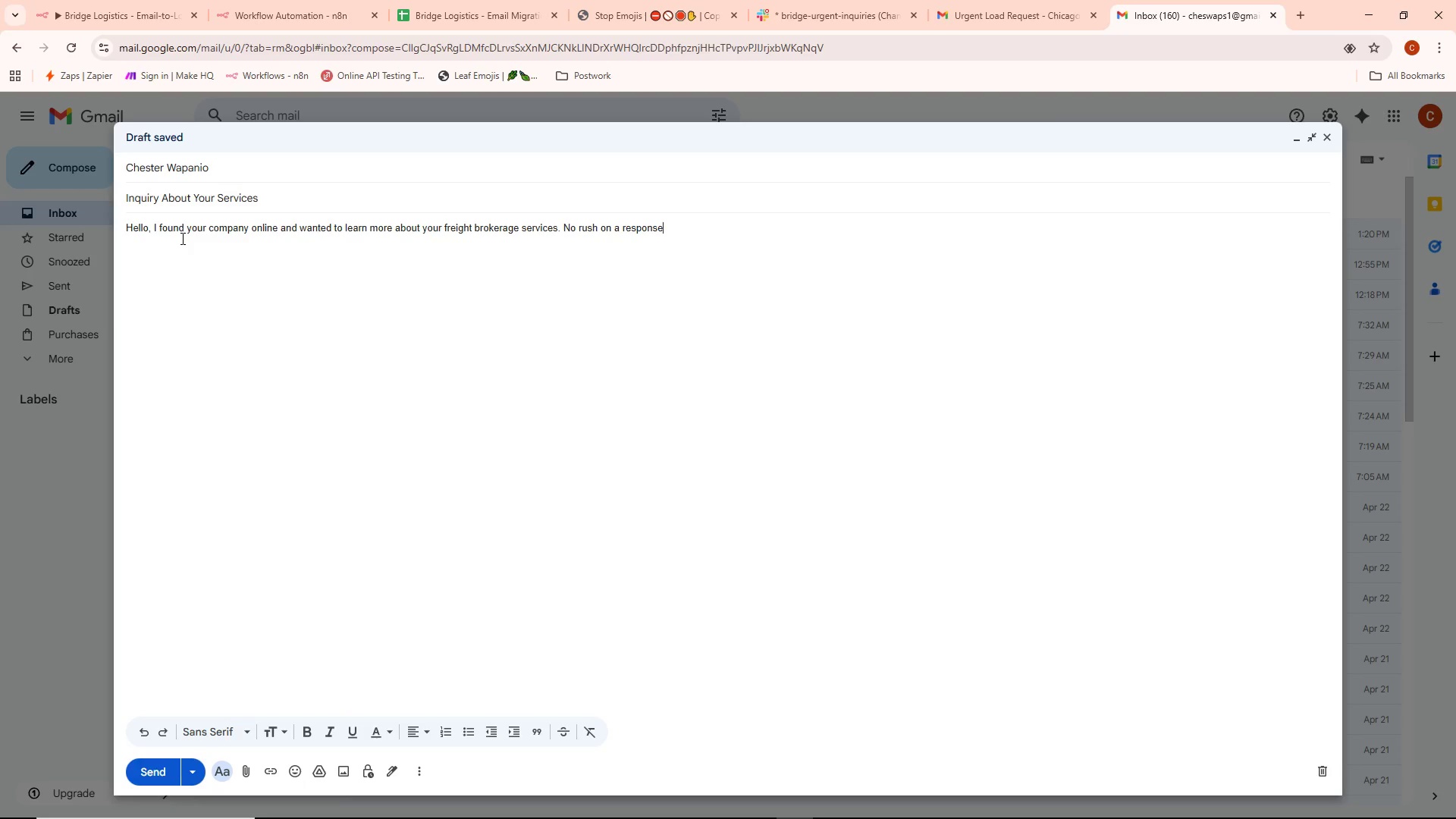 
wait(6.97)
 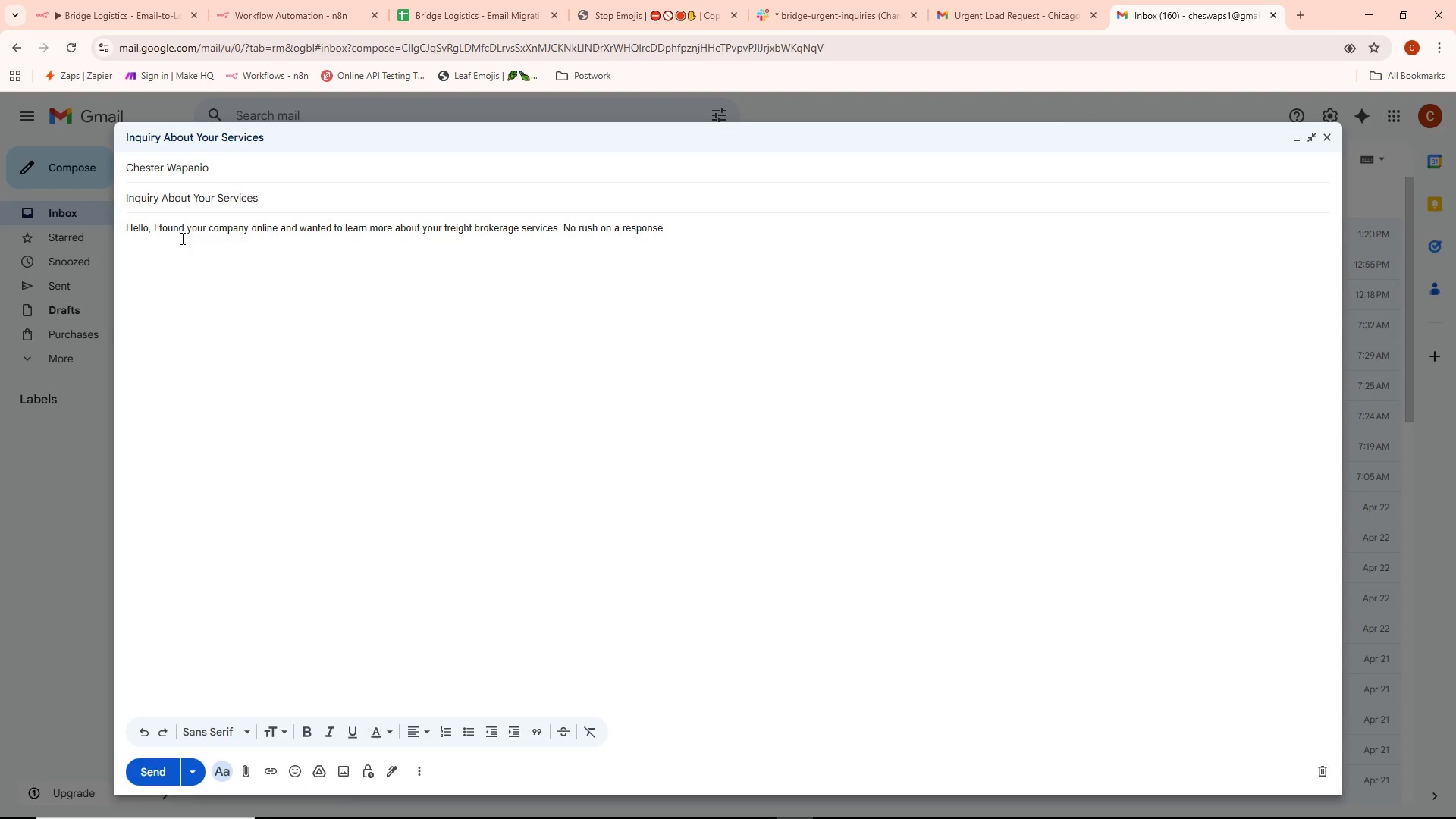 
key(Period)
 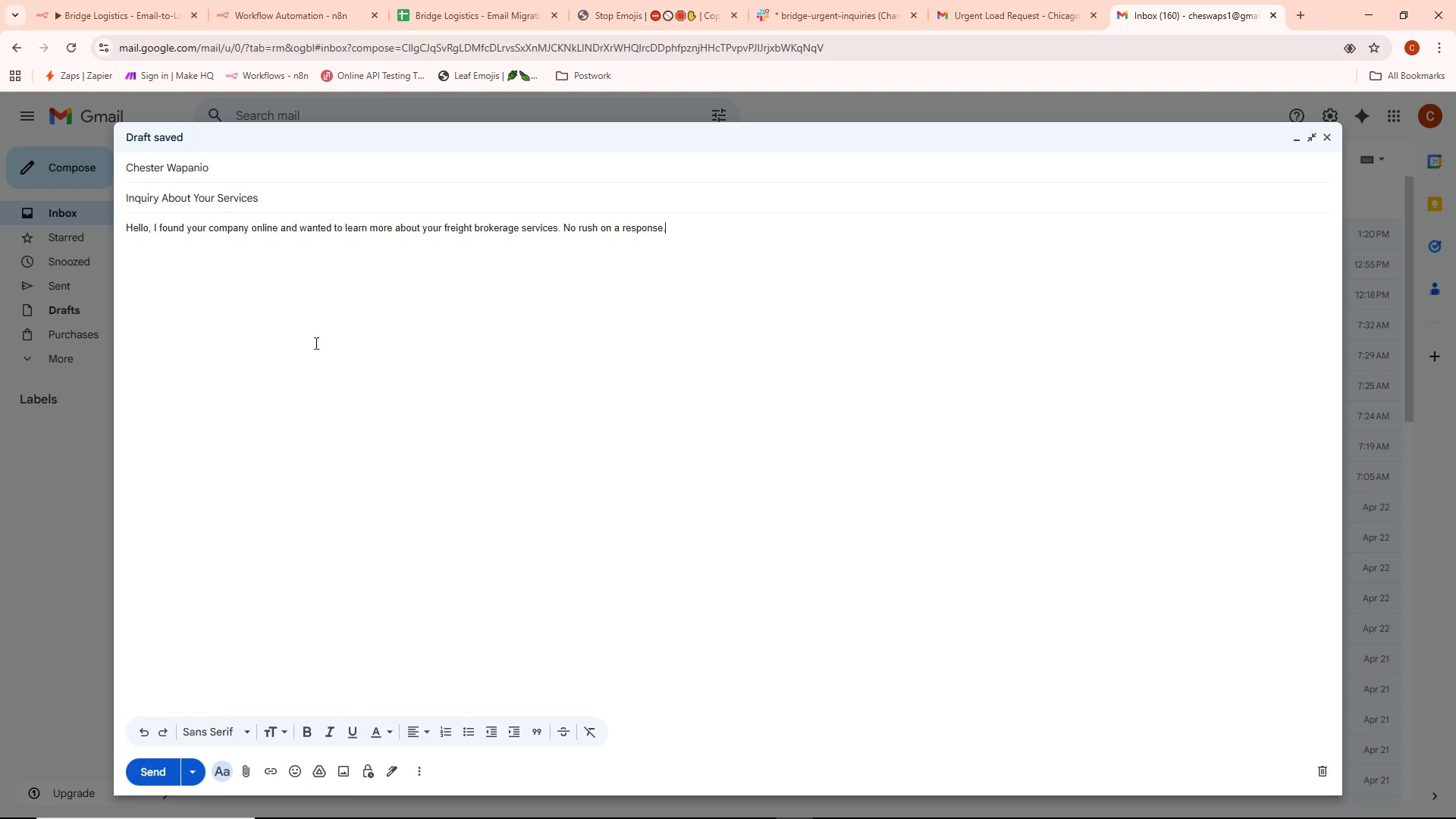 
wait(6.14)
 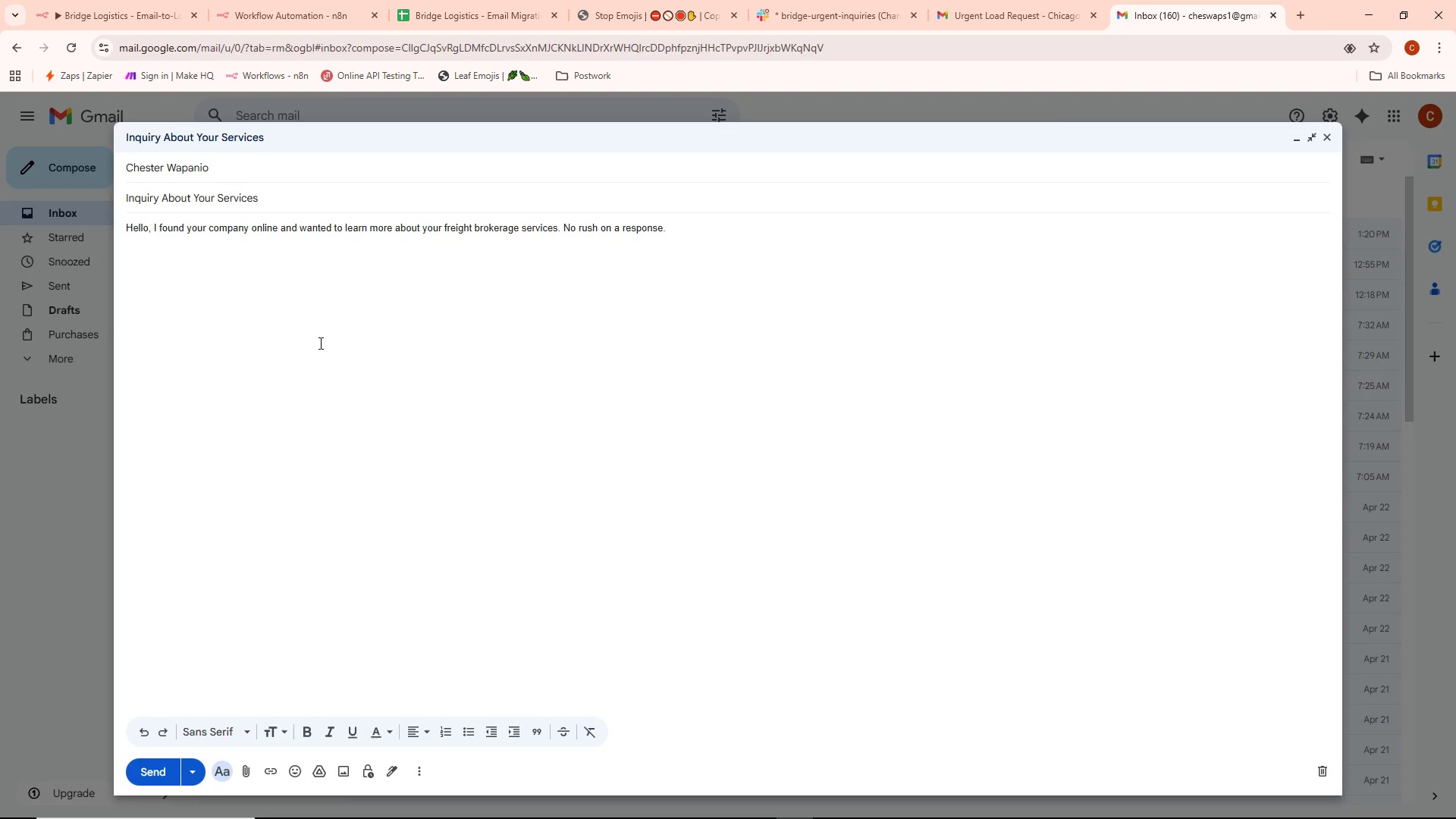 
left_click([450, 6])
 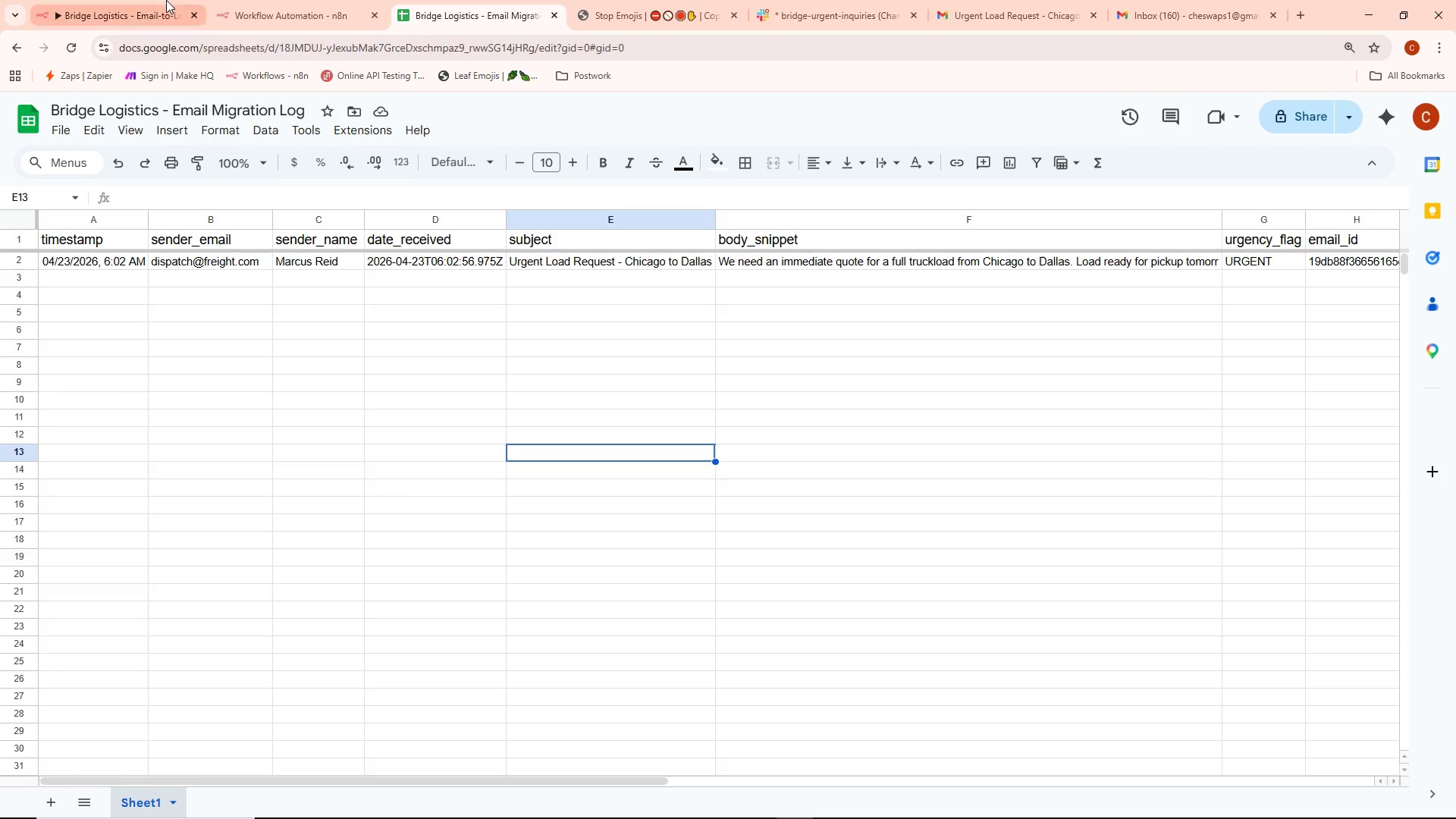 
double_click([117, 0])
 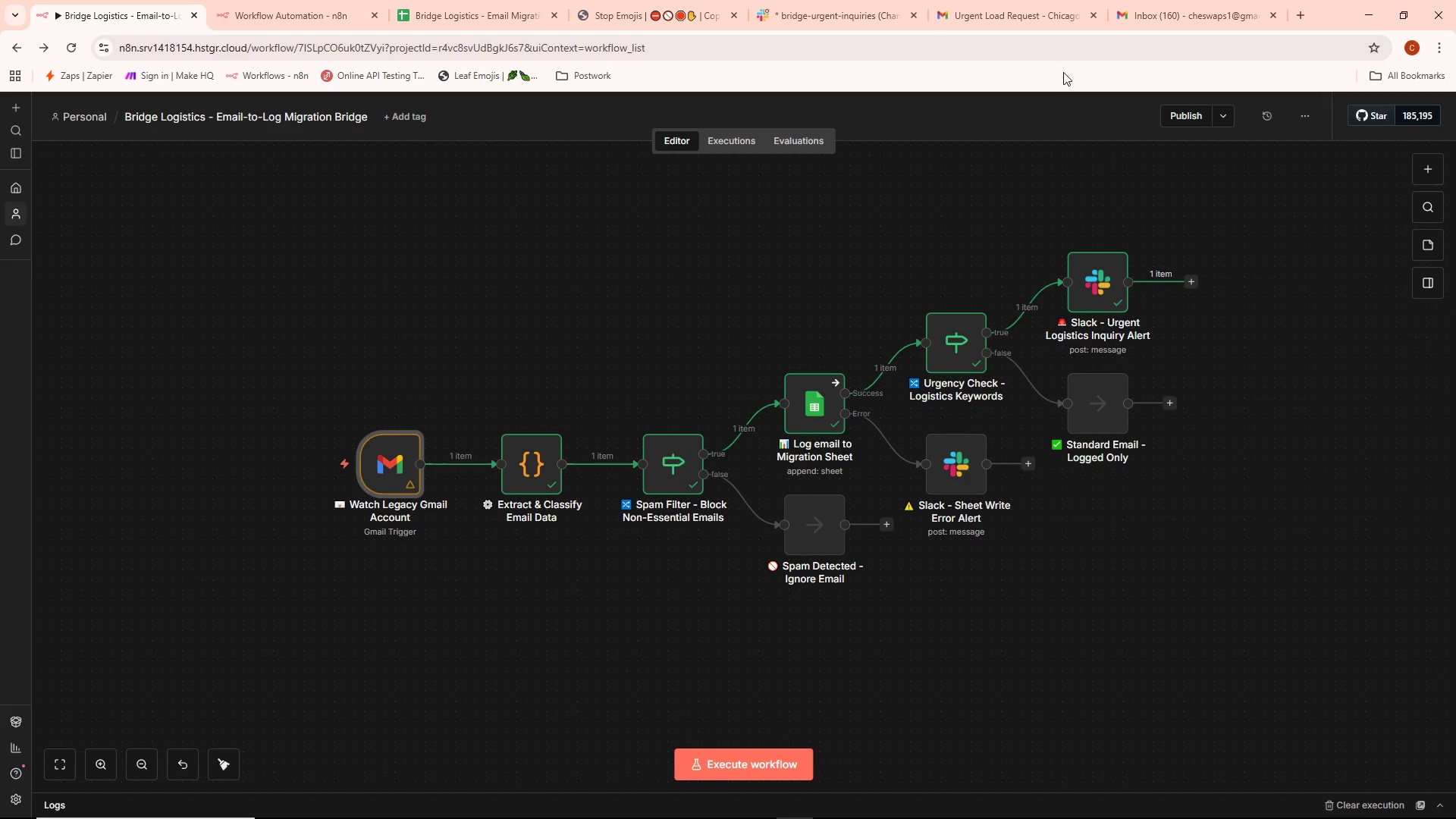 
left_click([1155, 2])
 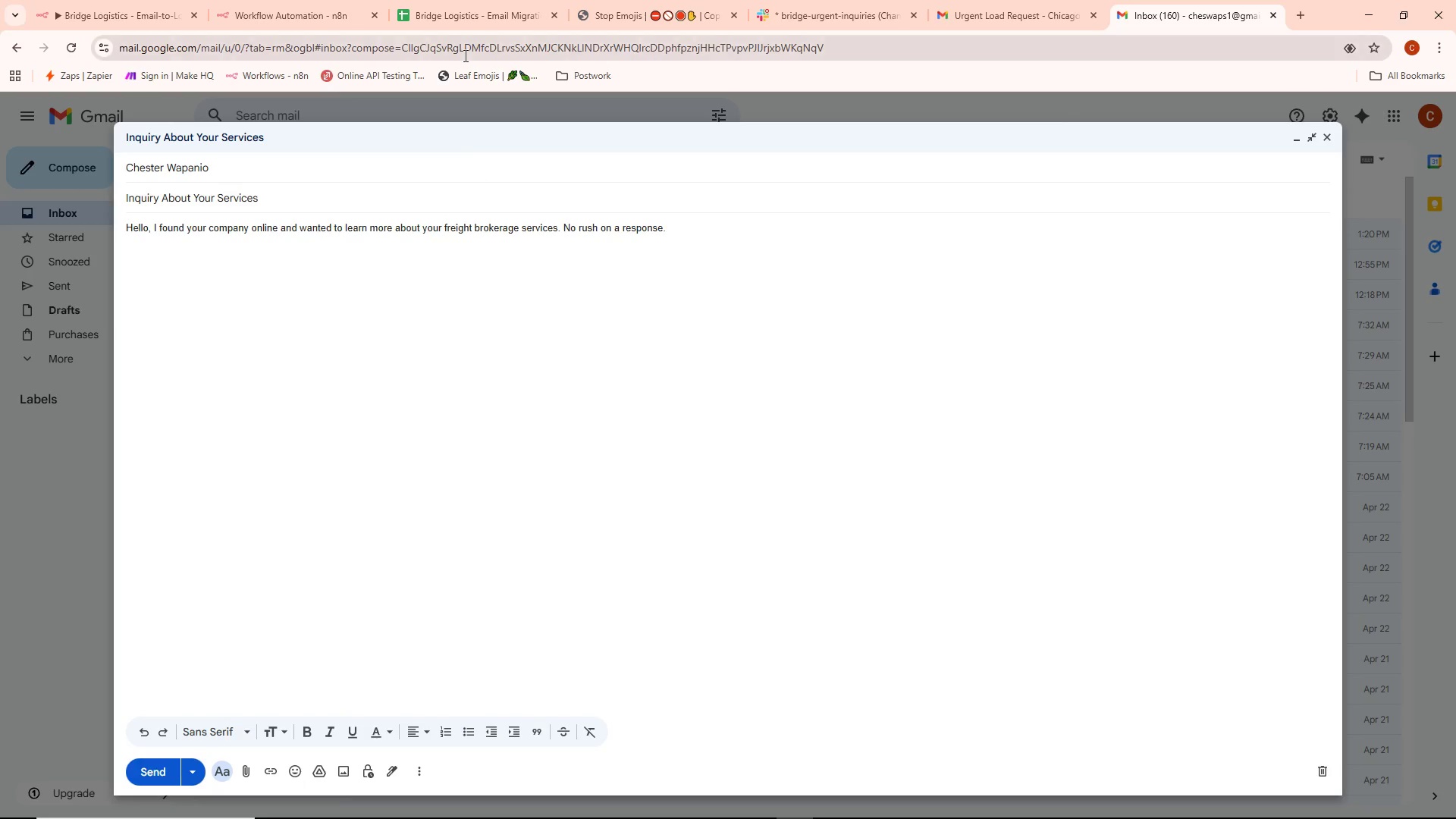 
left_click([472, 8])
 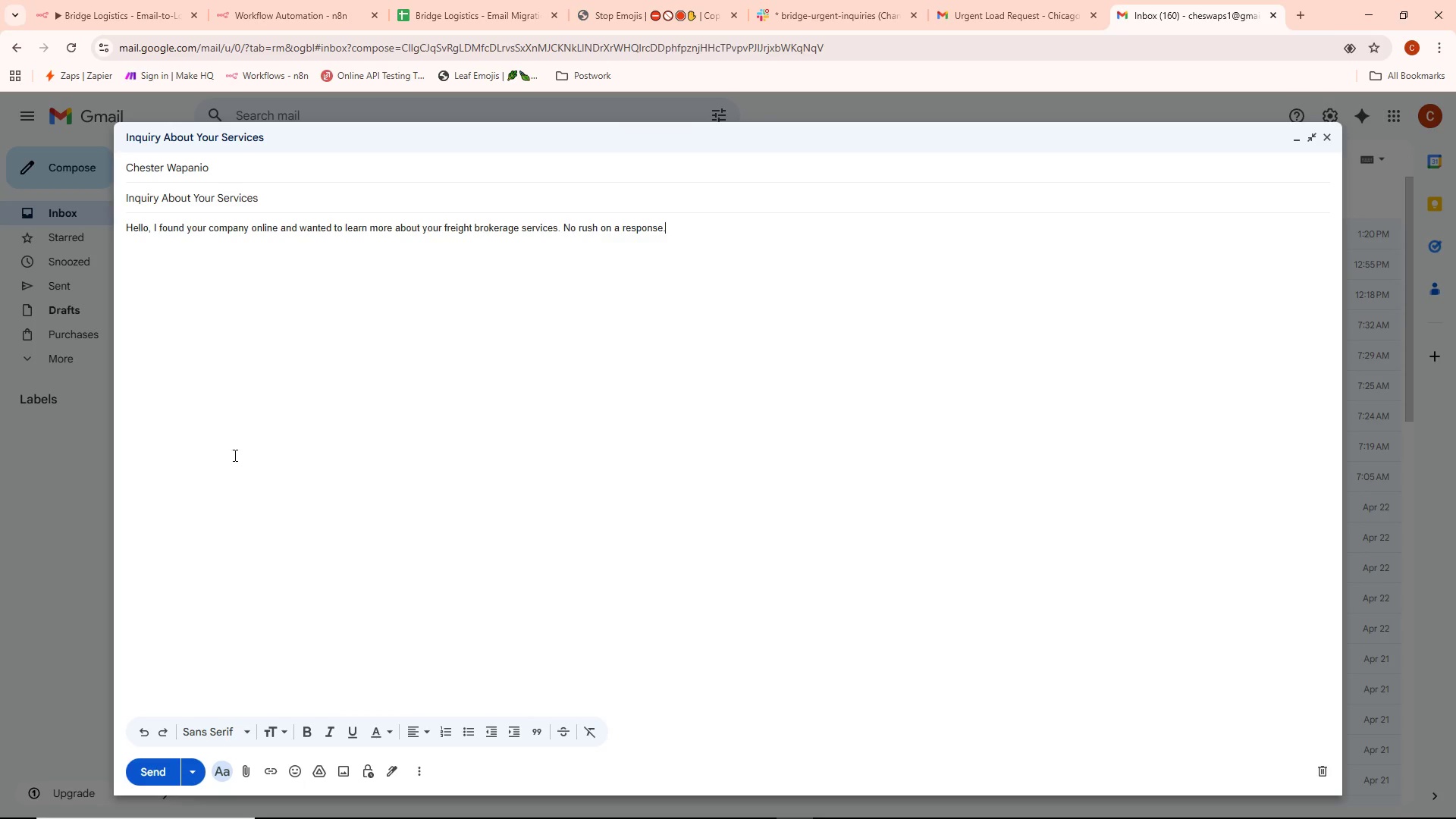 
wait(6.89)
 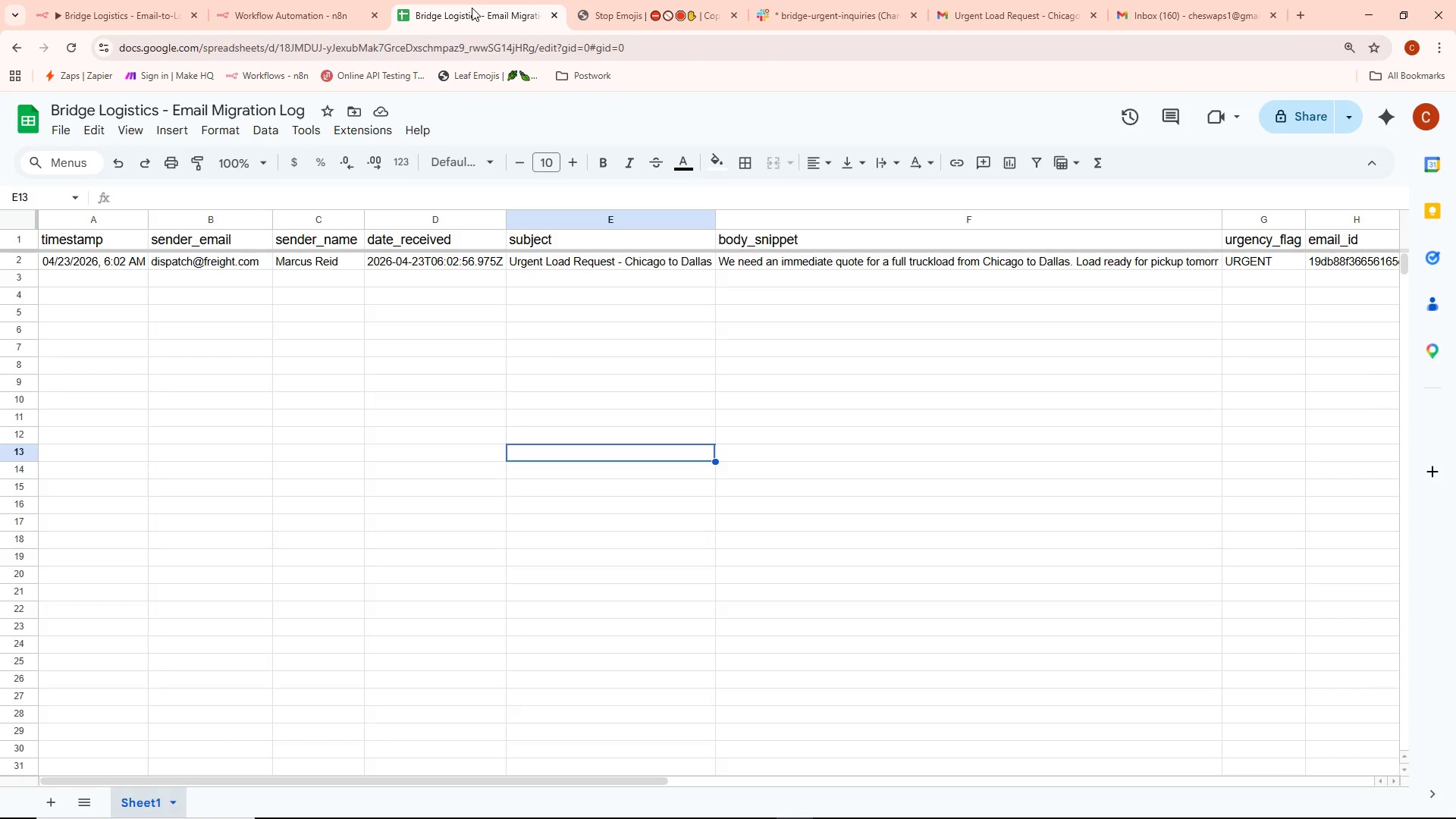 
left_click([152, 770])
 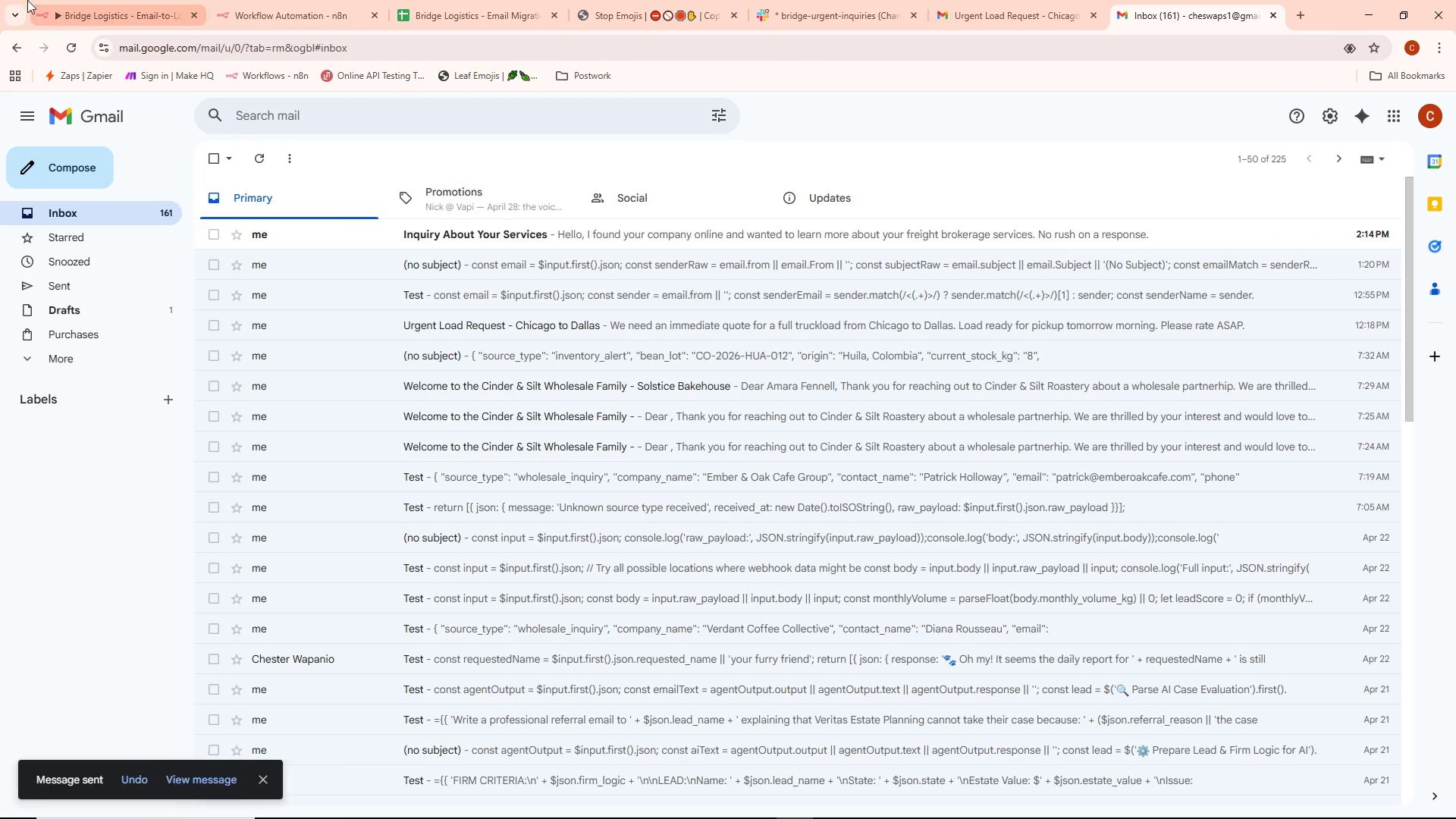 
left_click([90, 0])
 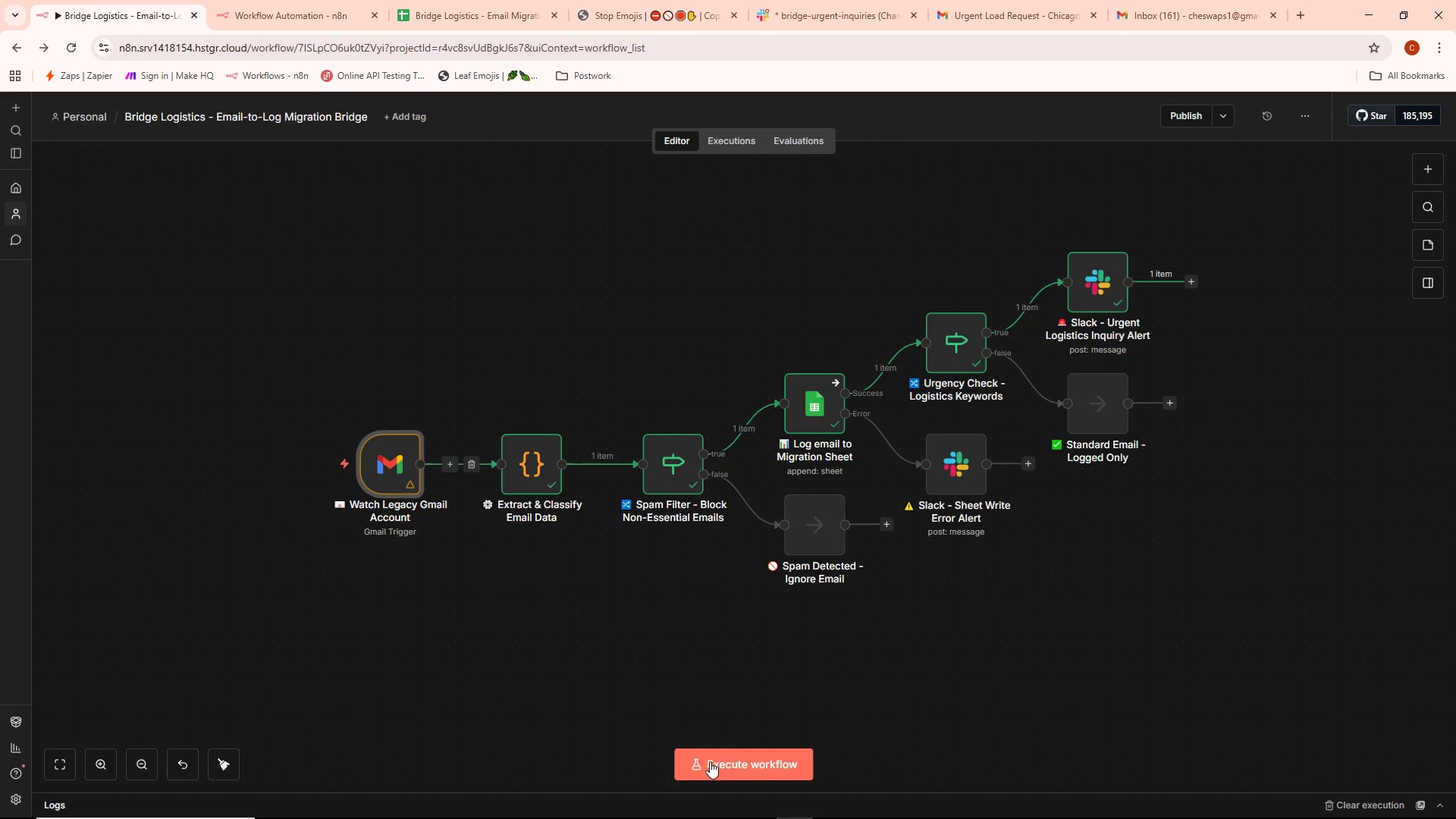 
left_click([713, 756])
 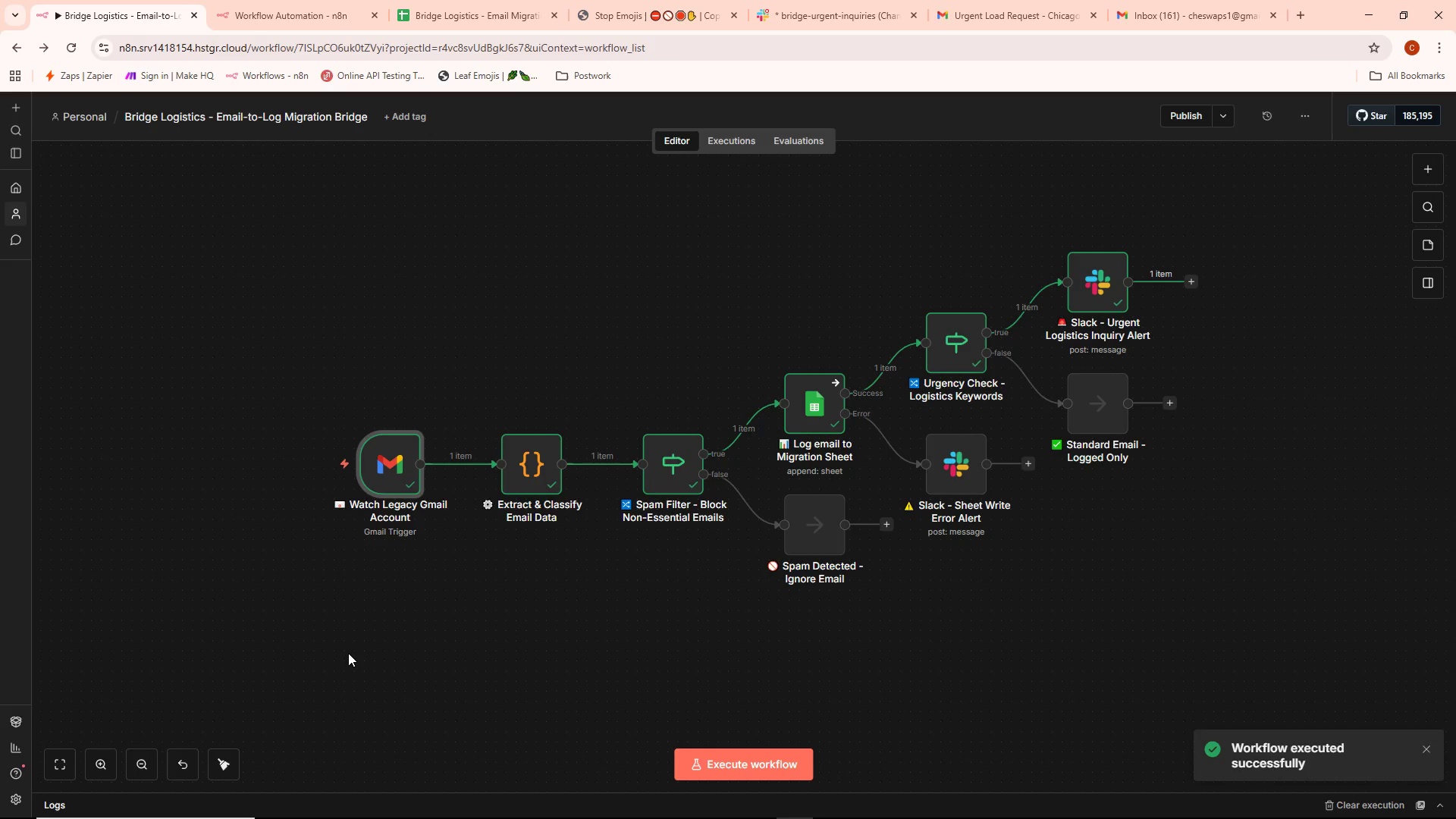 
wait(6.66)
 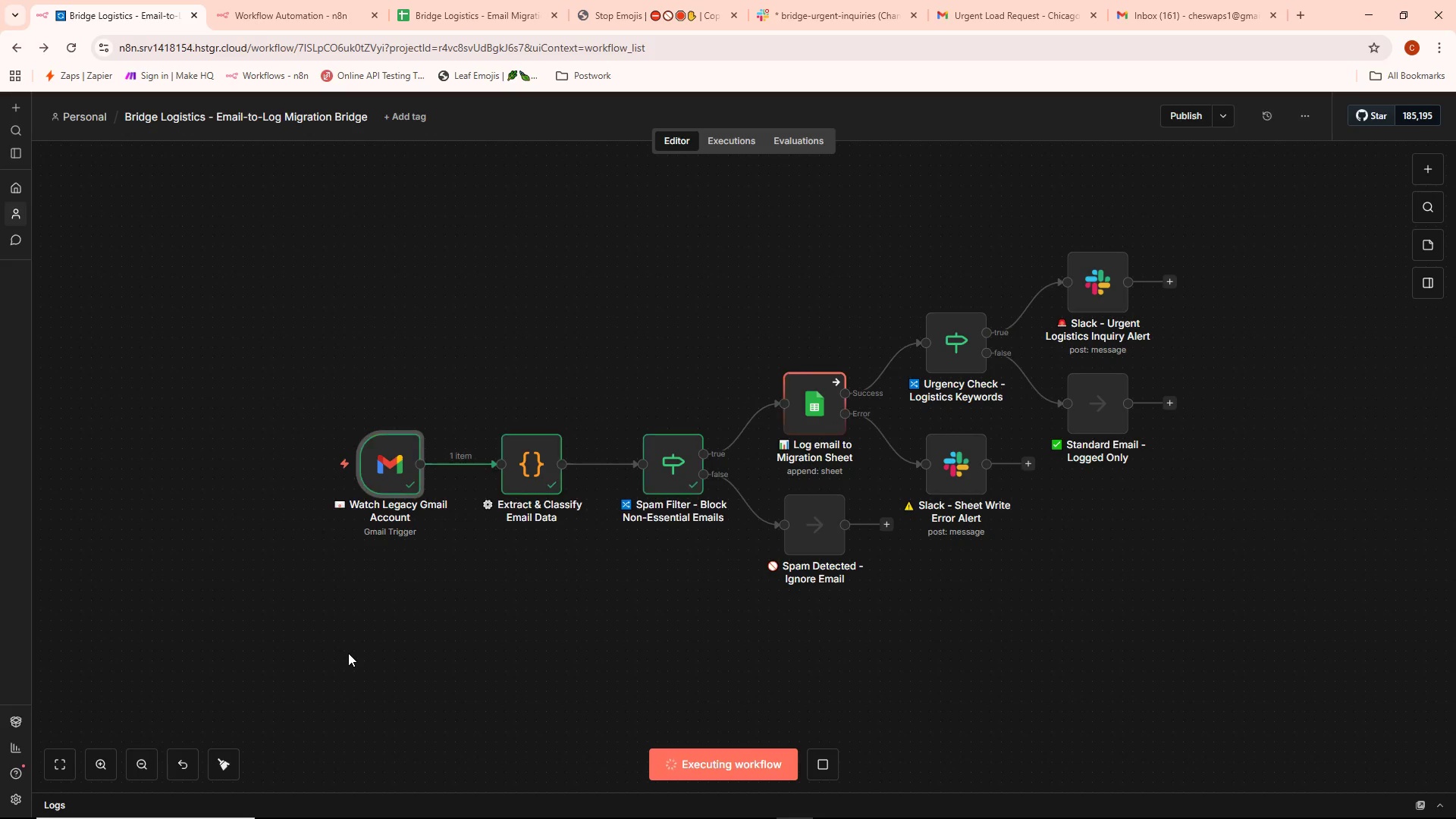 
double_click([384, 456])
 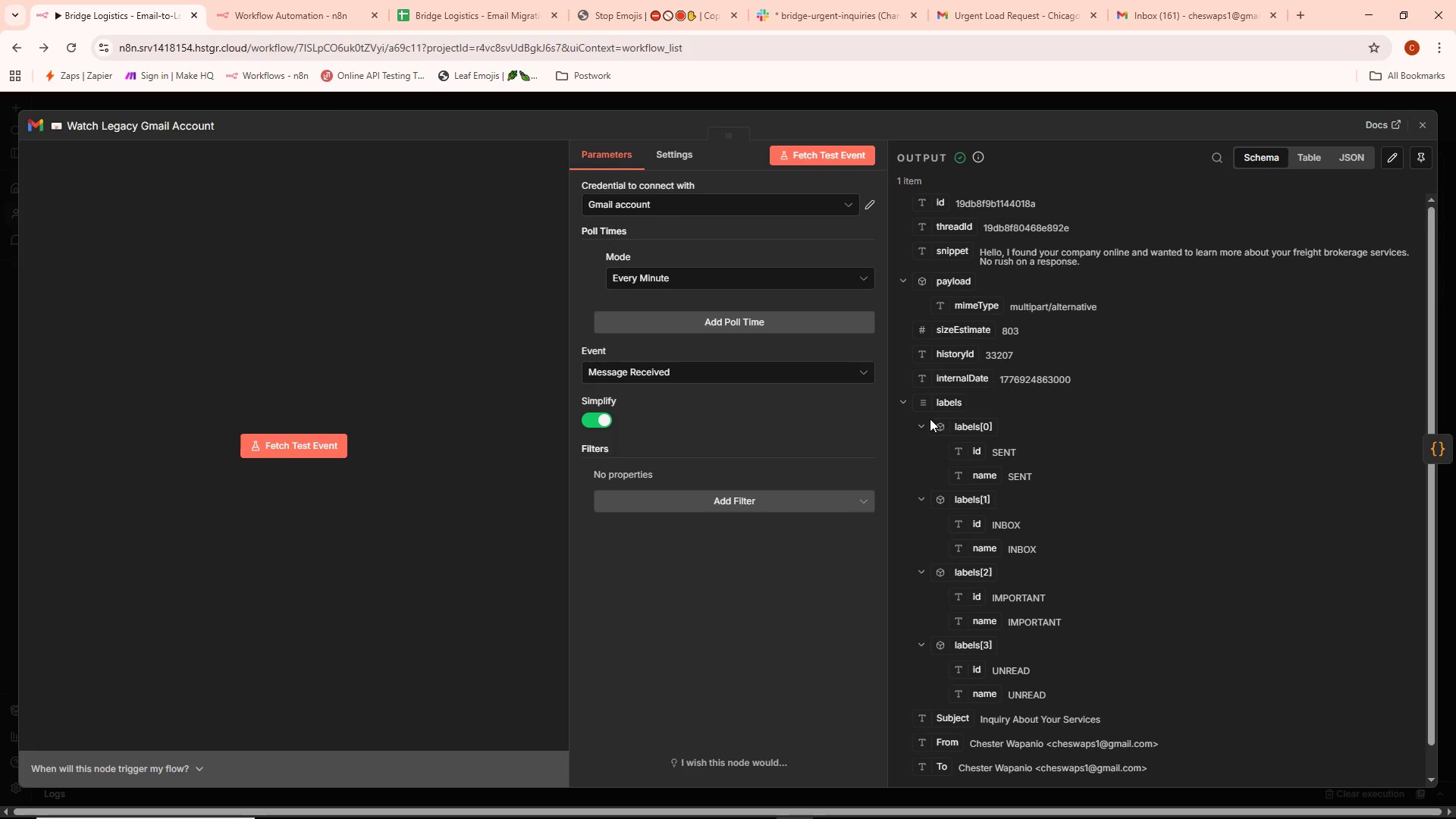 
left_click([978, 99])
 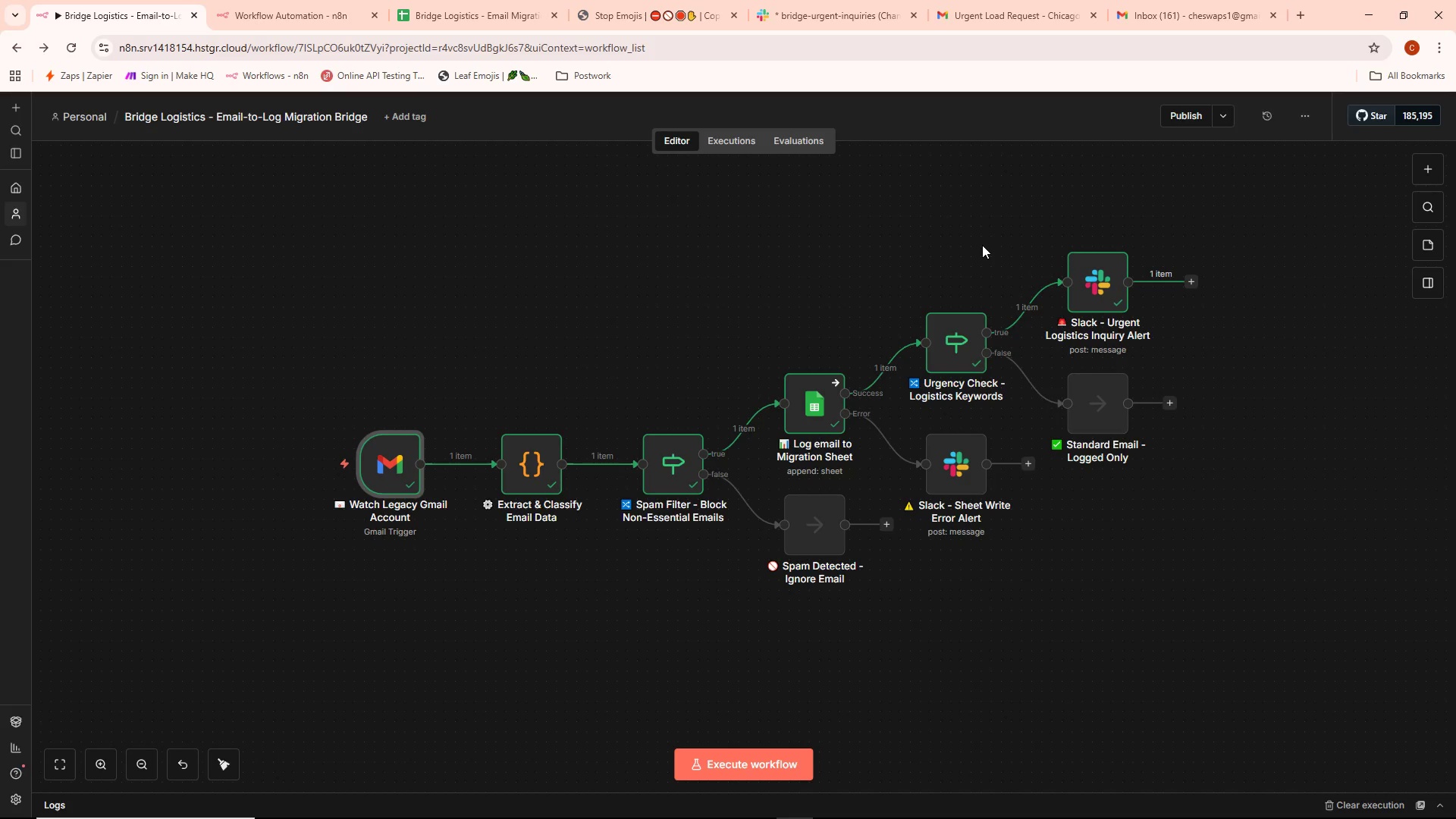 
wait(5.75)
 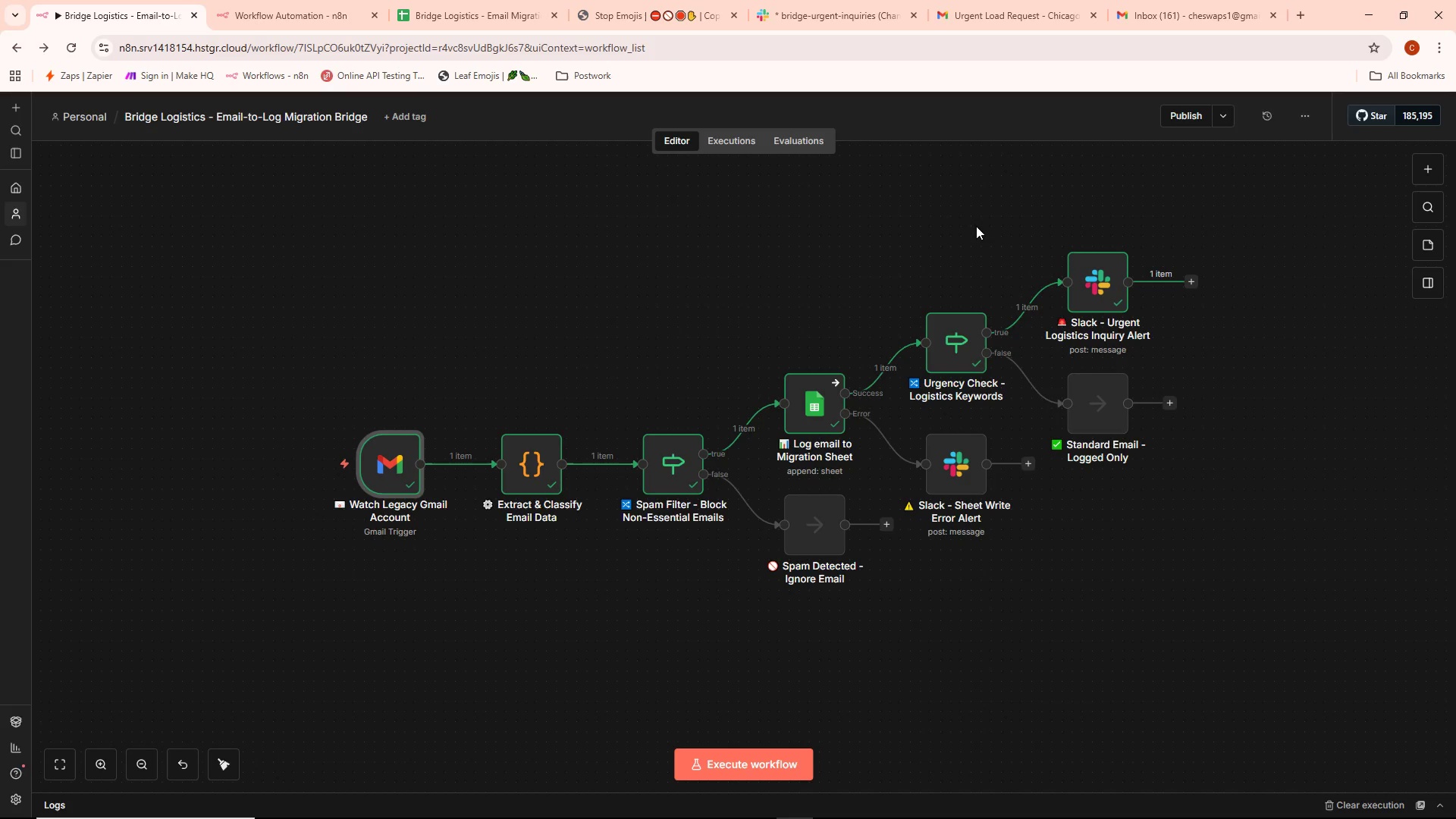 
double_click([813, 407])
 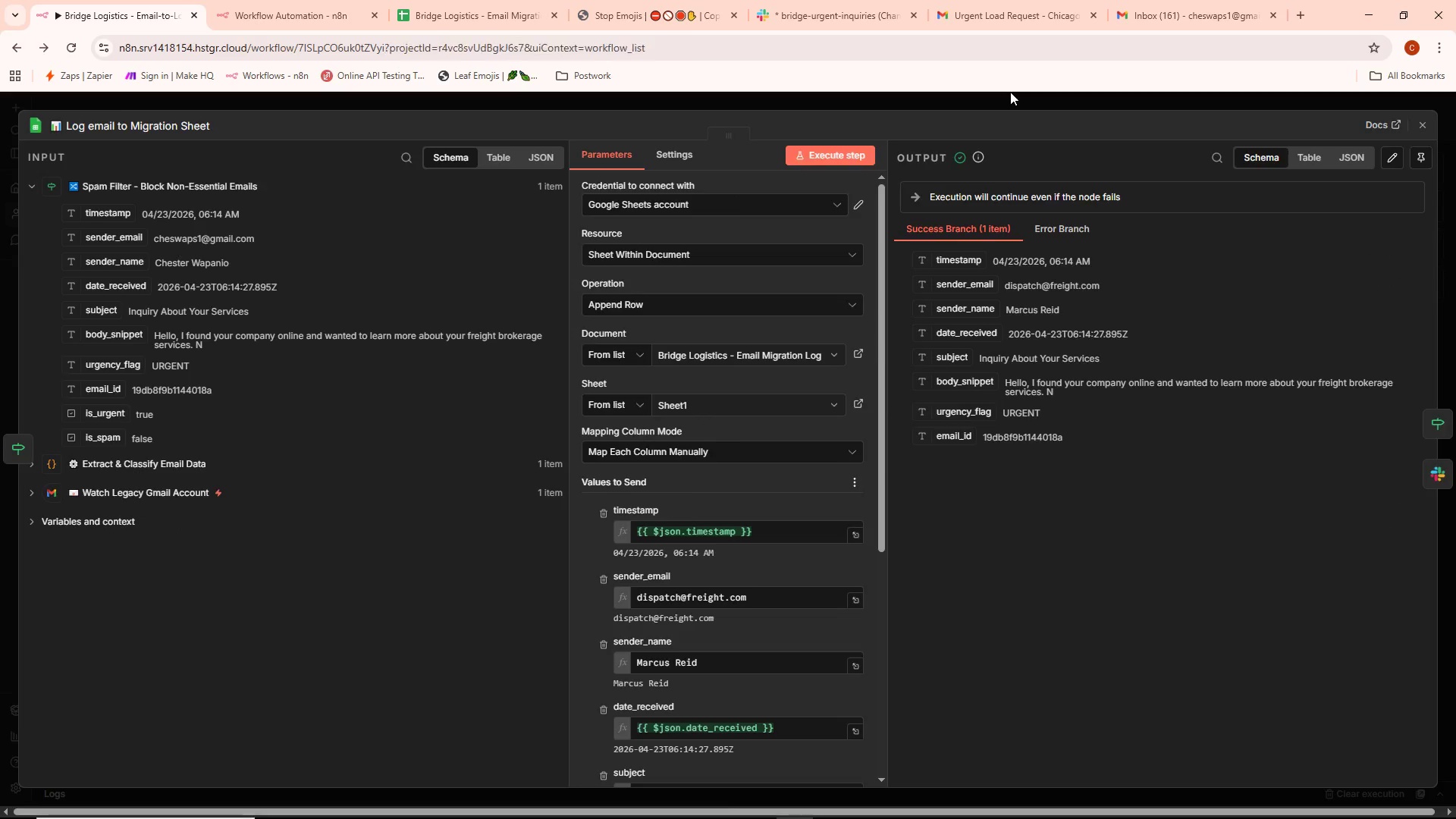 
wait(10.38)
 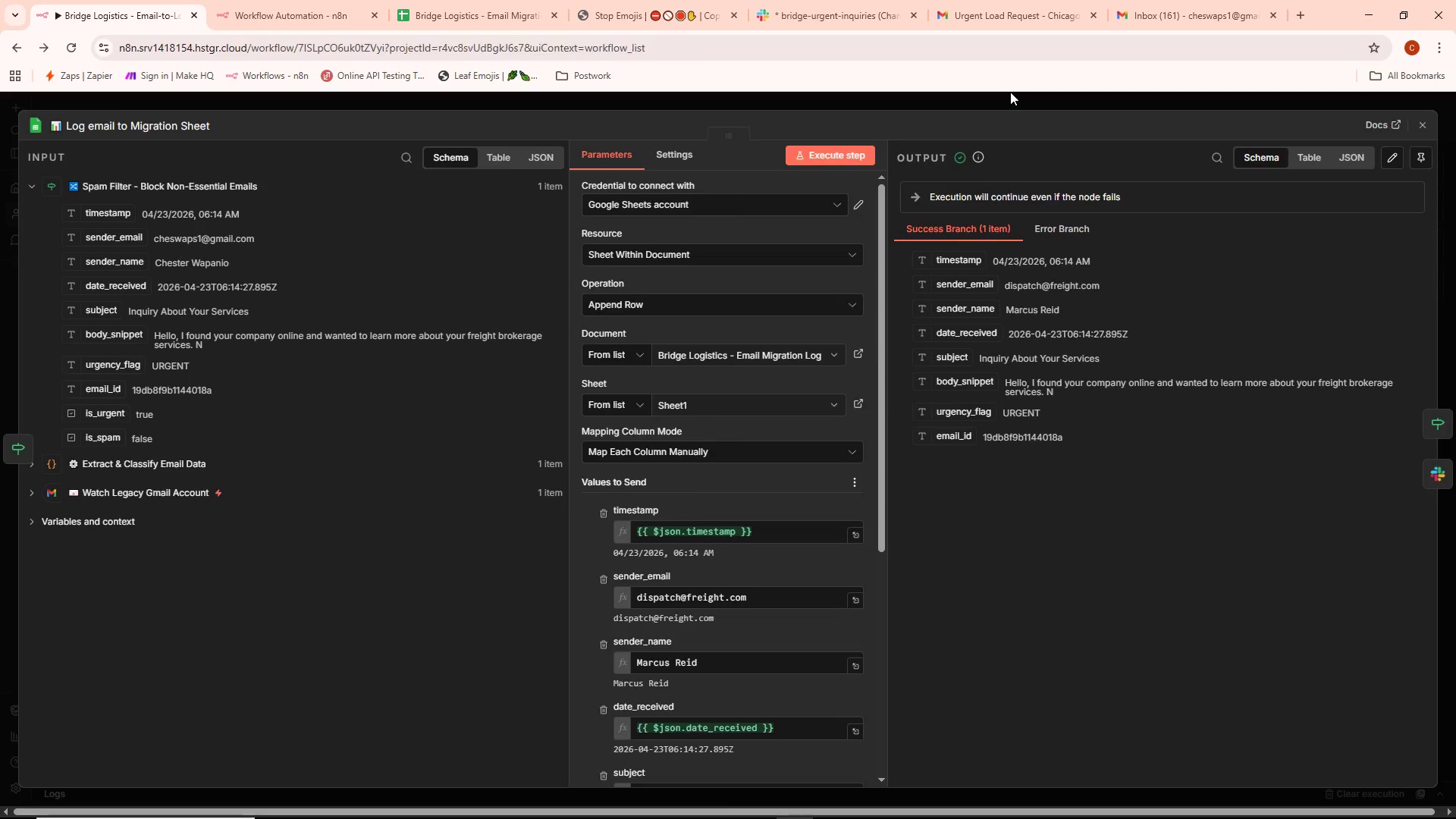 
double_click([387, 458])
 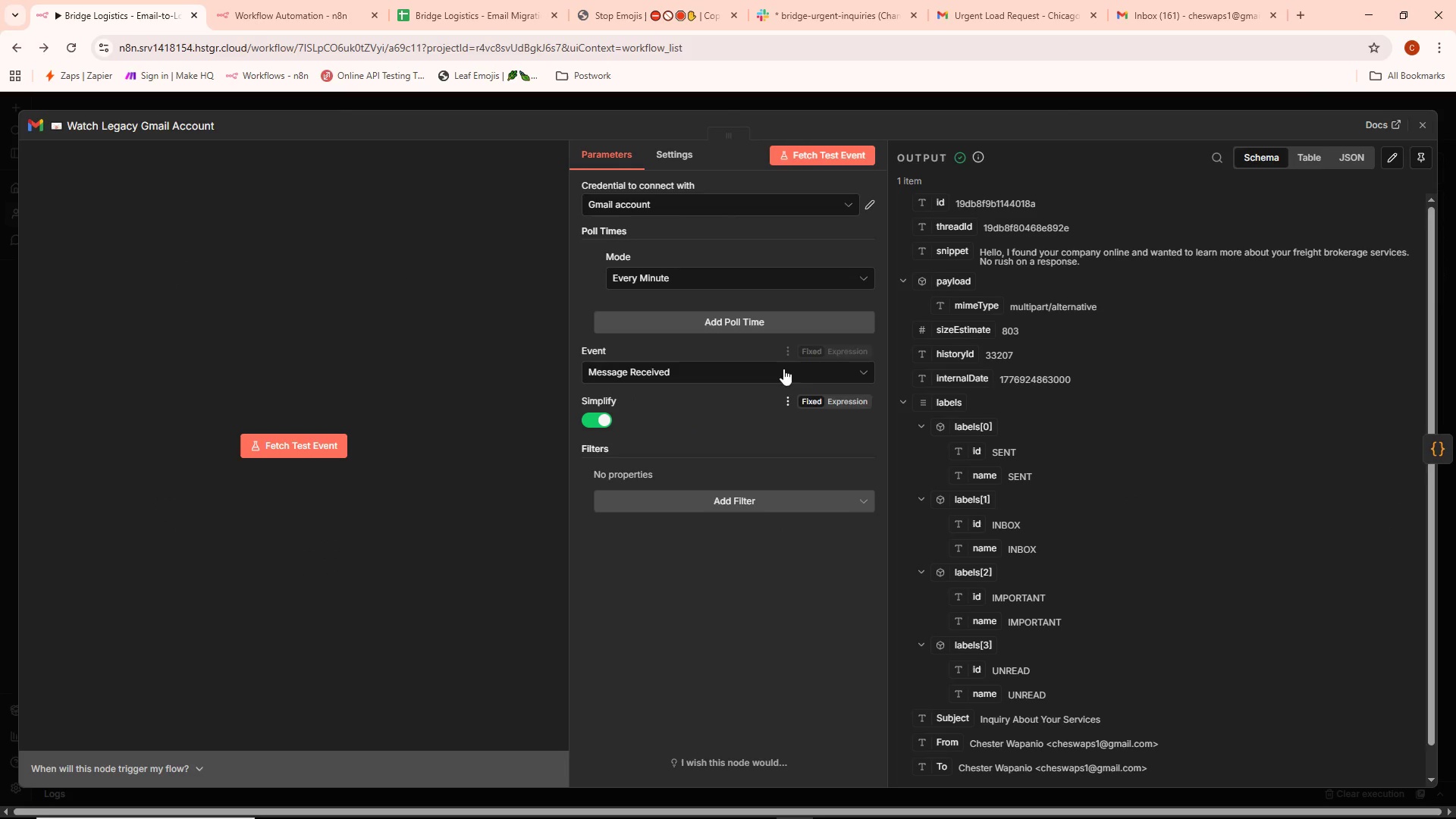 
scroll: coordinate [1118, 416], scroll_direction: down, amount: 7.0
 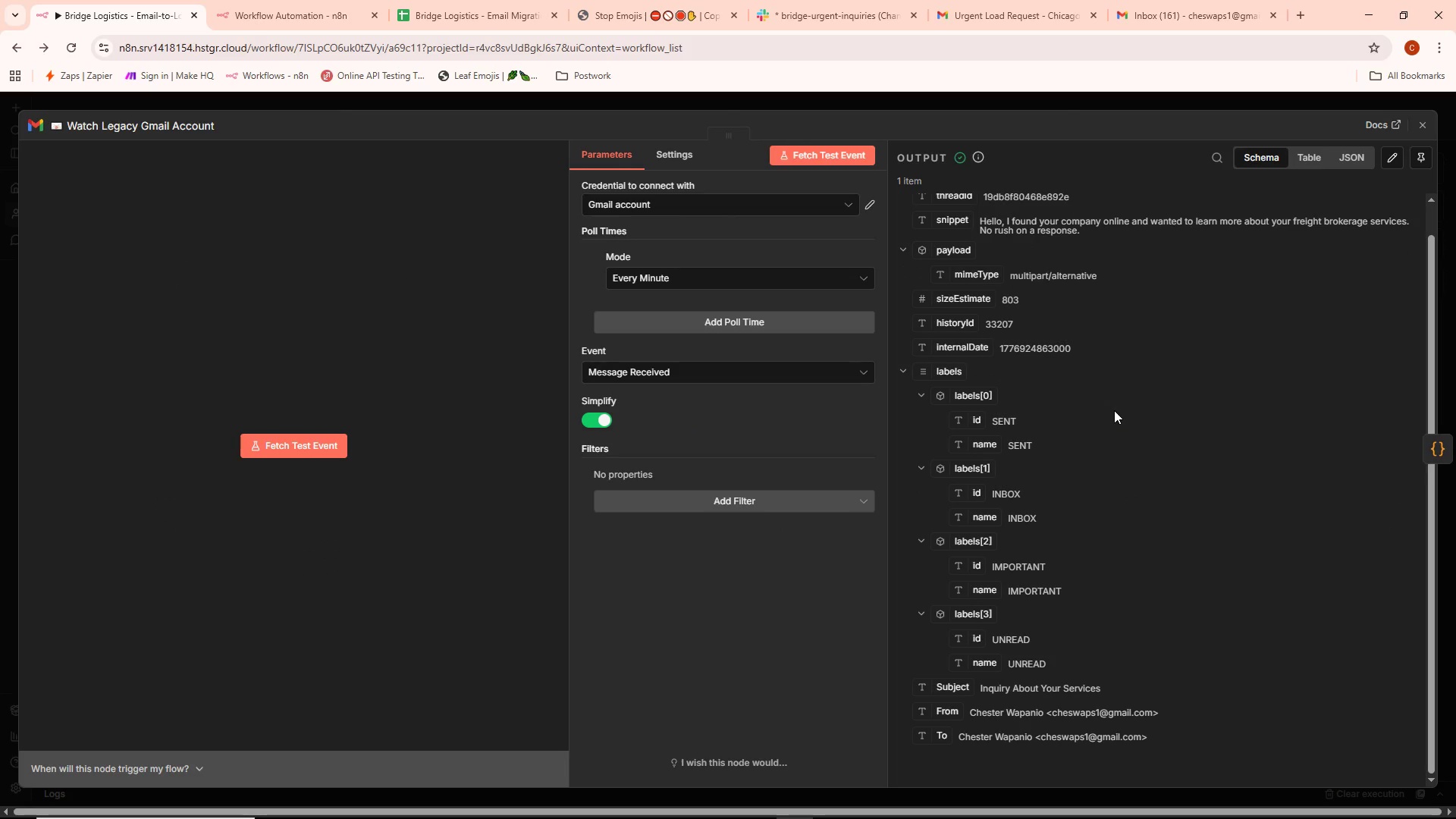 
scroll: coordinate [1114, 410], scroll_direction: up, amount: 3.0
 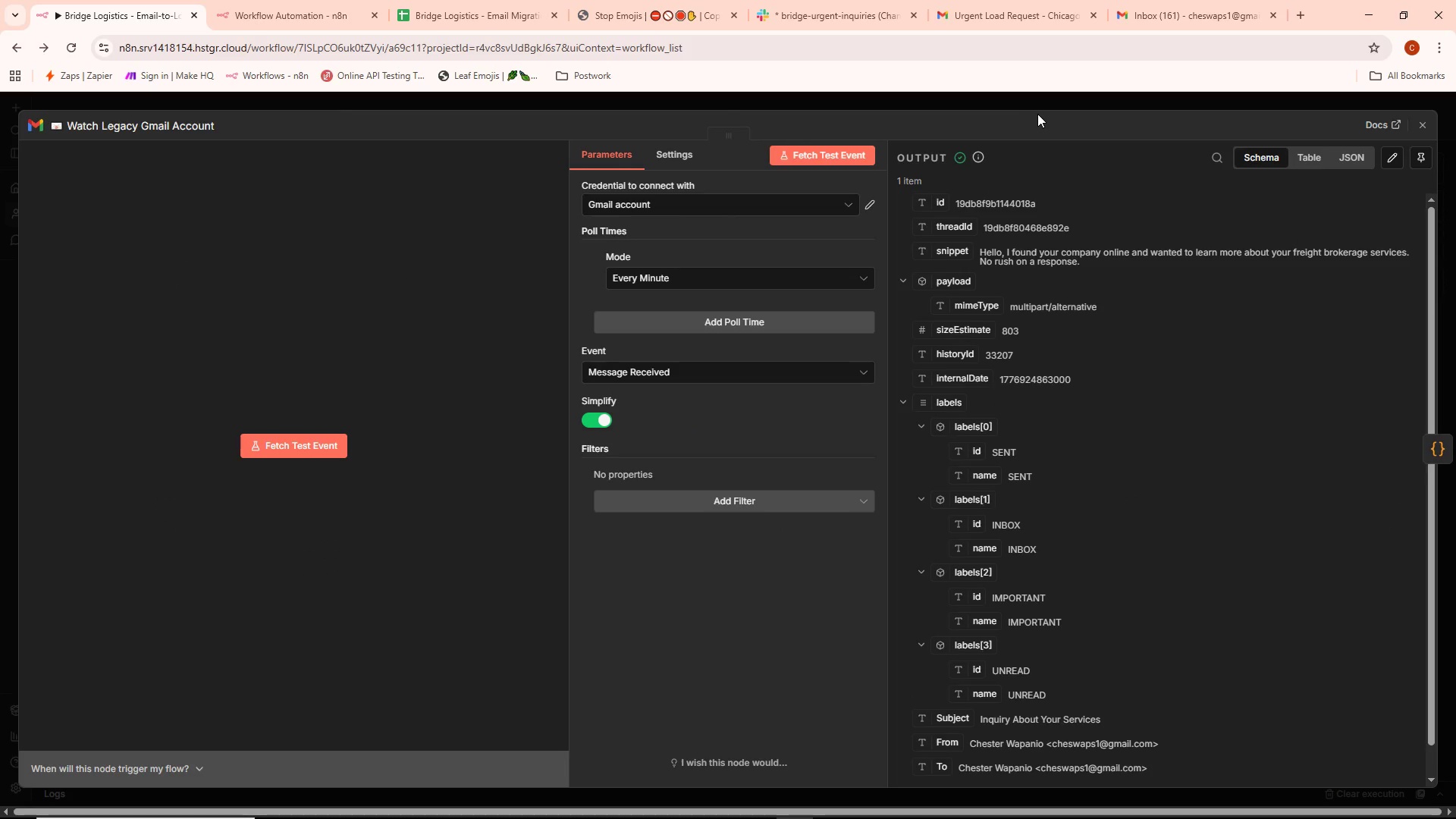 
left_click([1043, 102])
 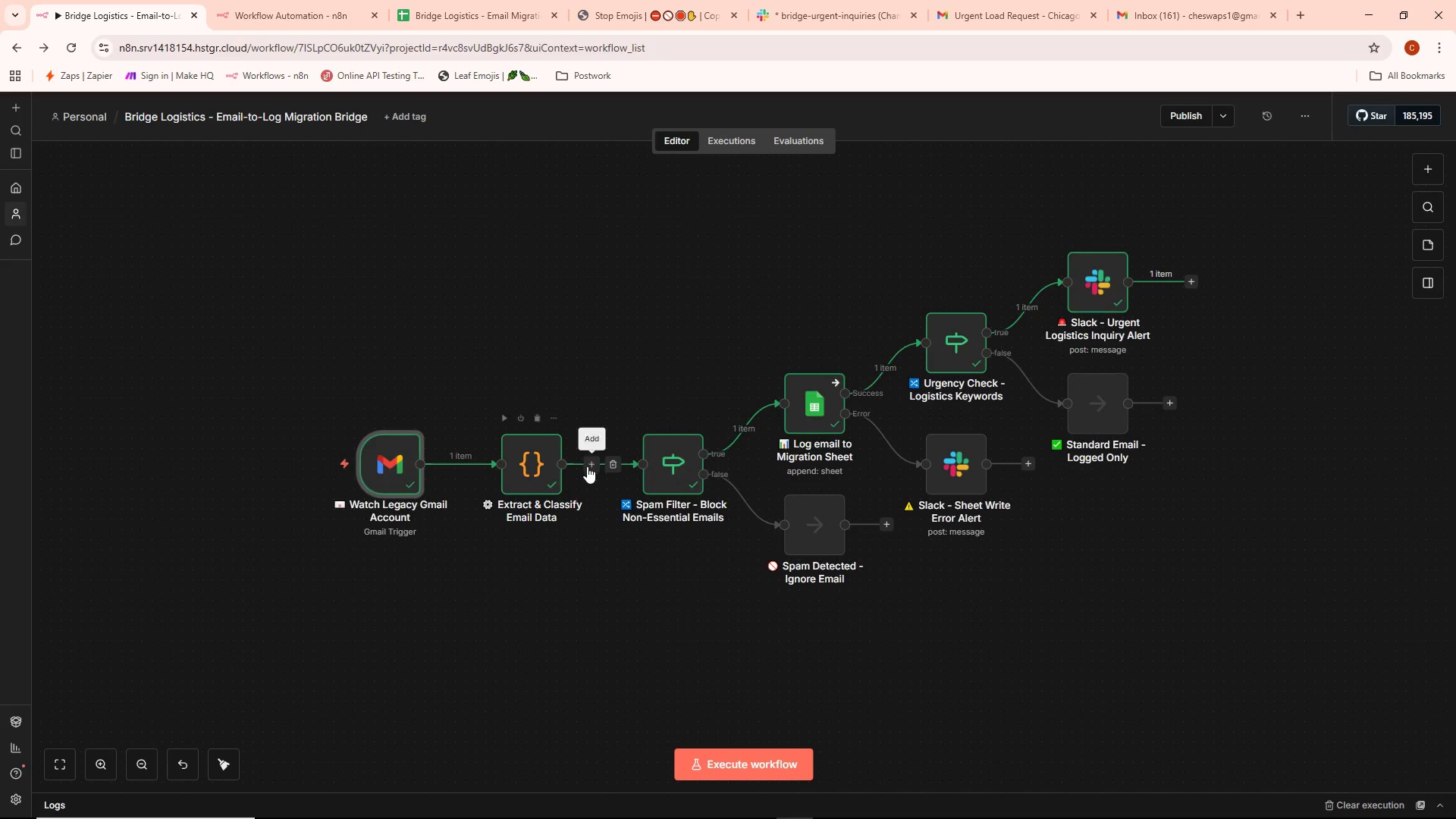 
double_click([523, 474])
 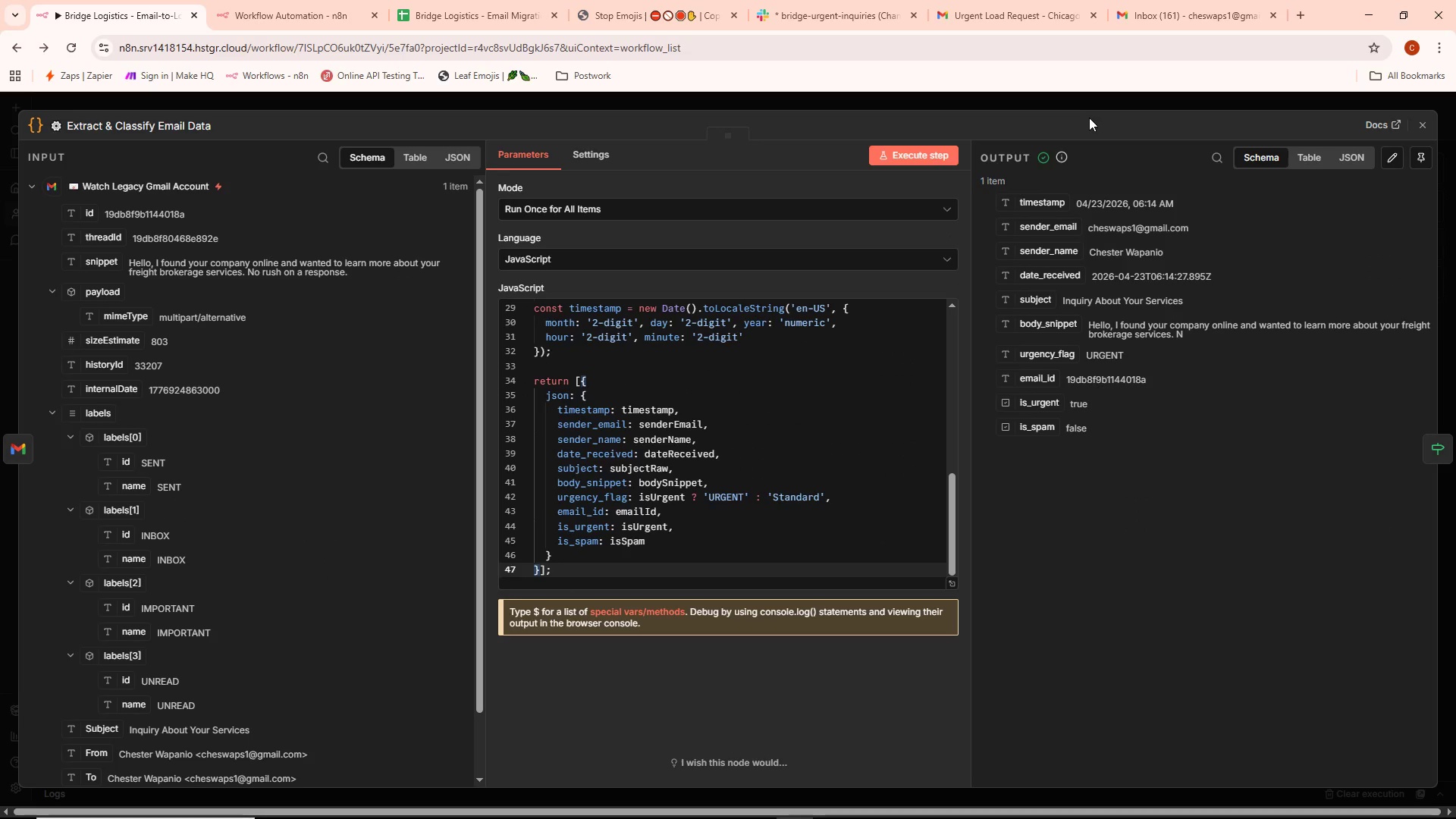 
left_click([1070, 103])
 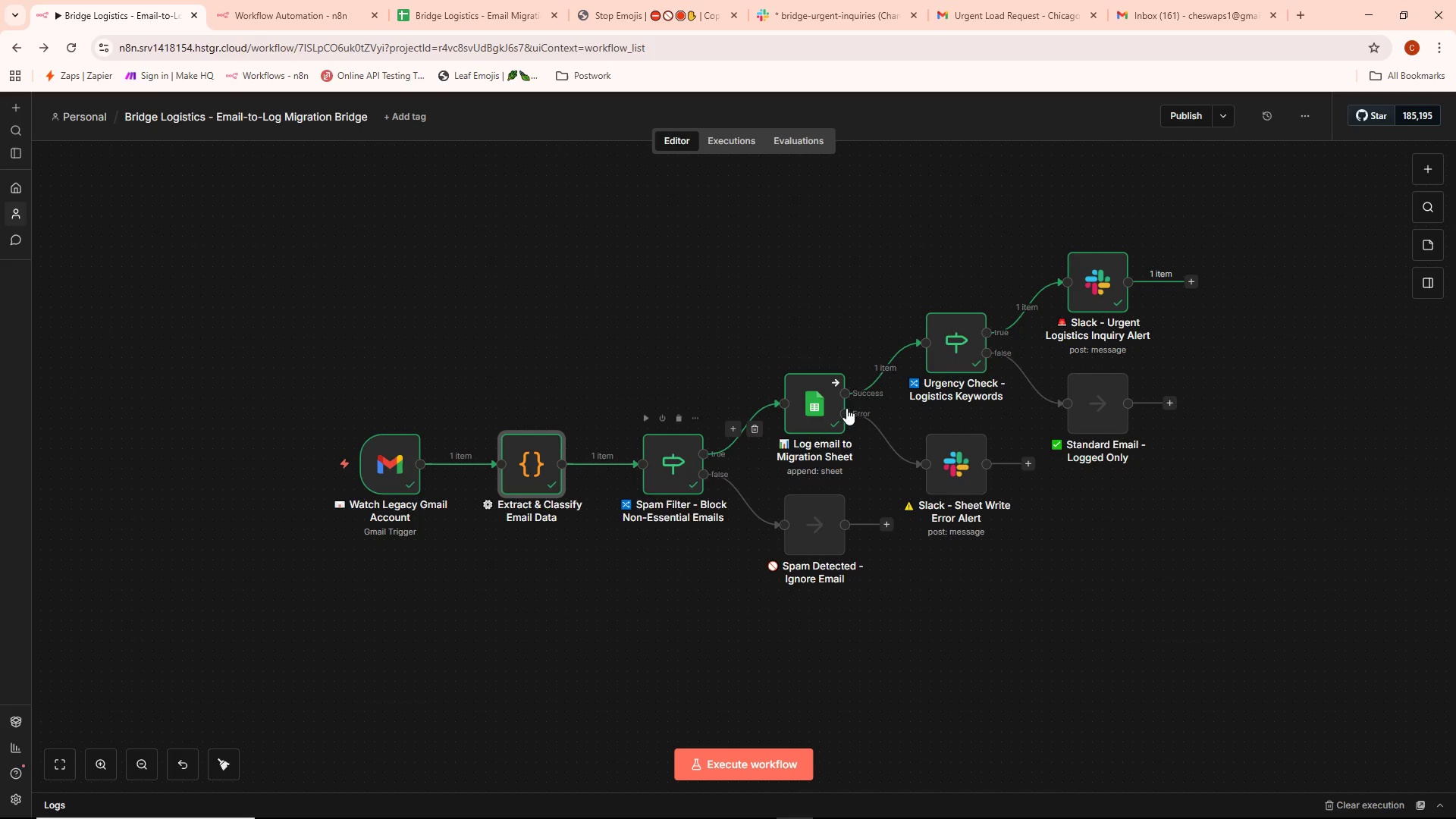 
double_click([824, 414])
 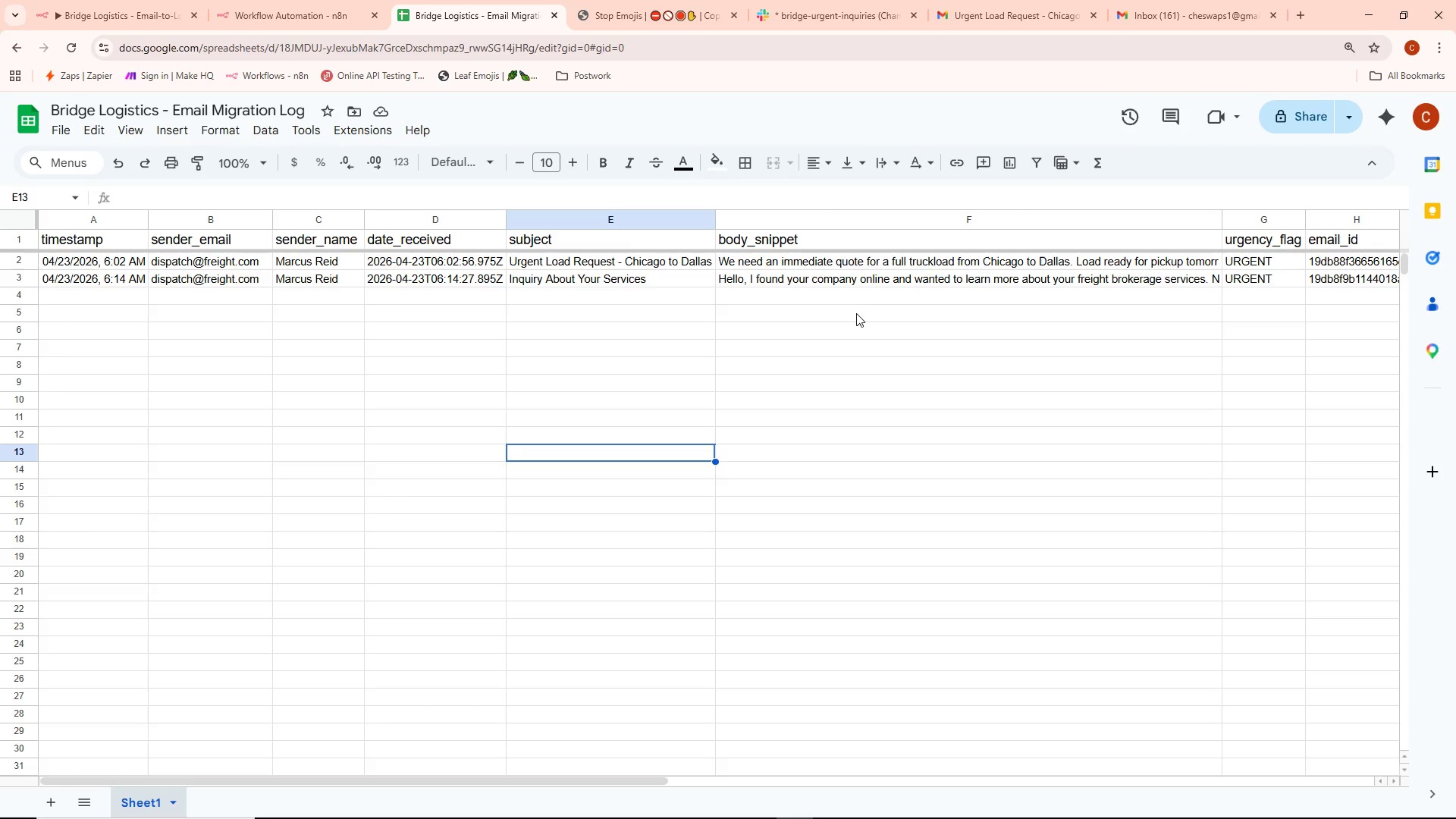 
wait(8.34)
 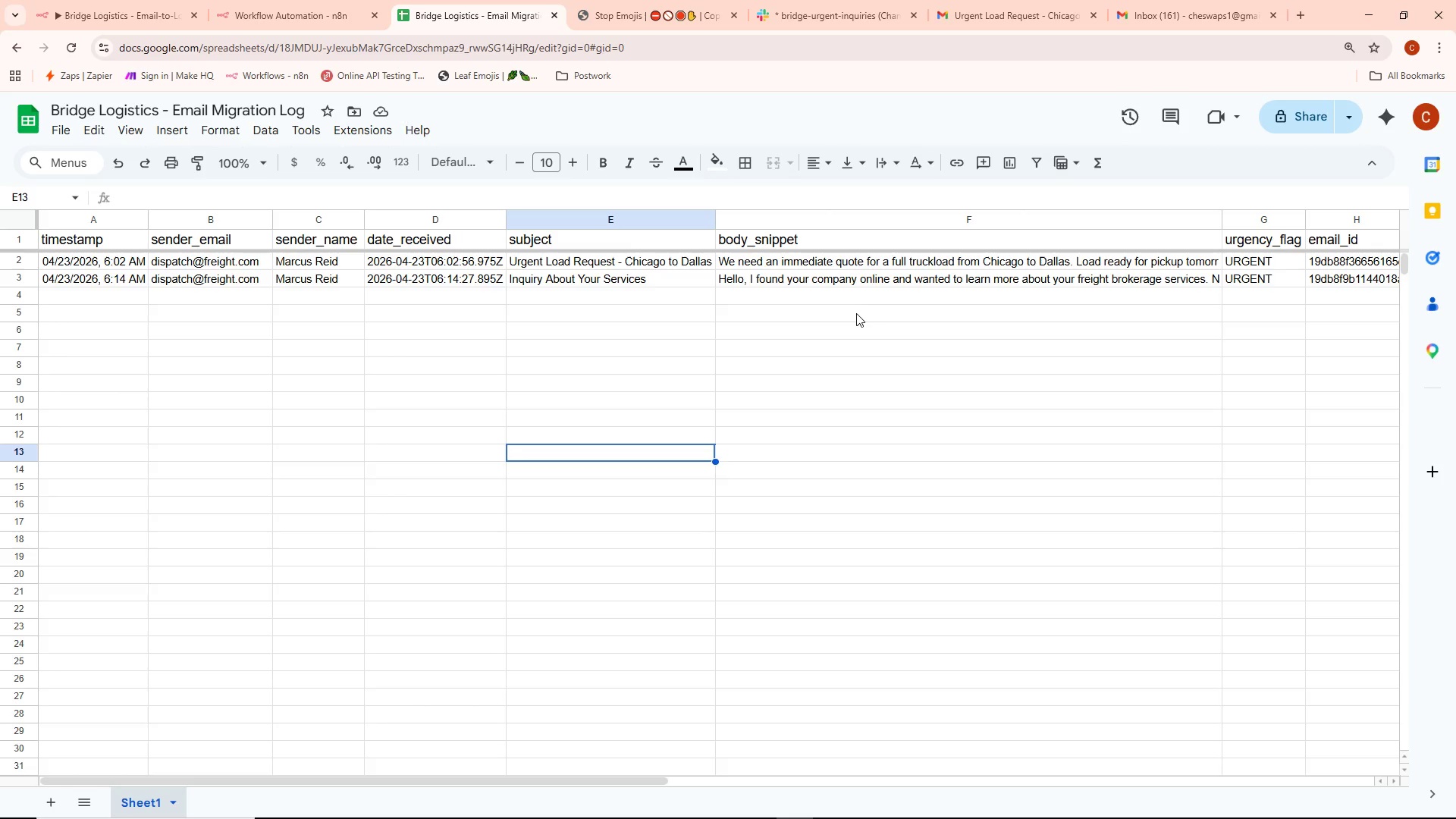 
left_click([111, 17])
 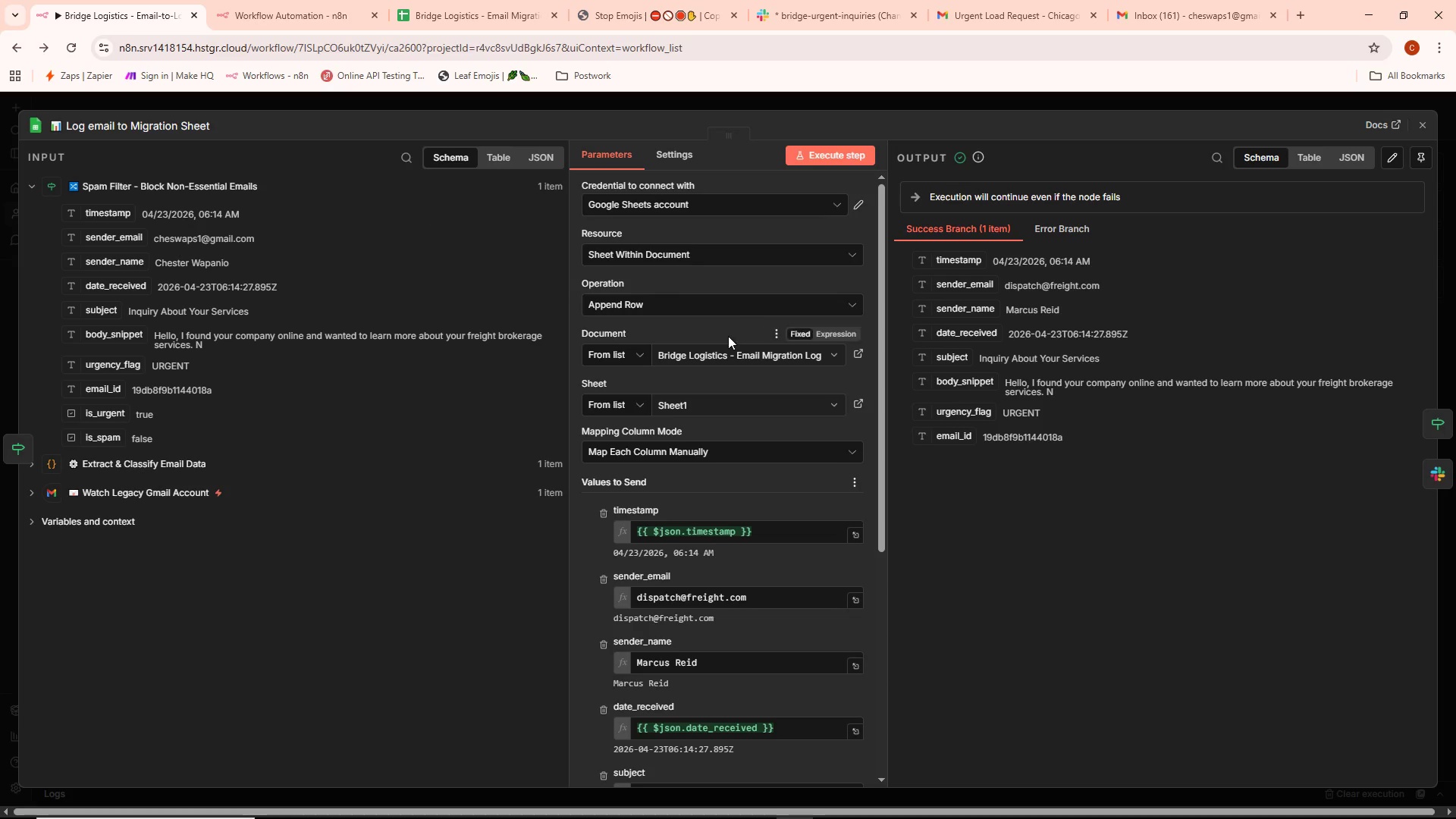 
key(Alt+AltLeft)
 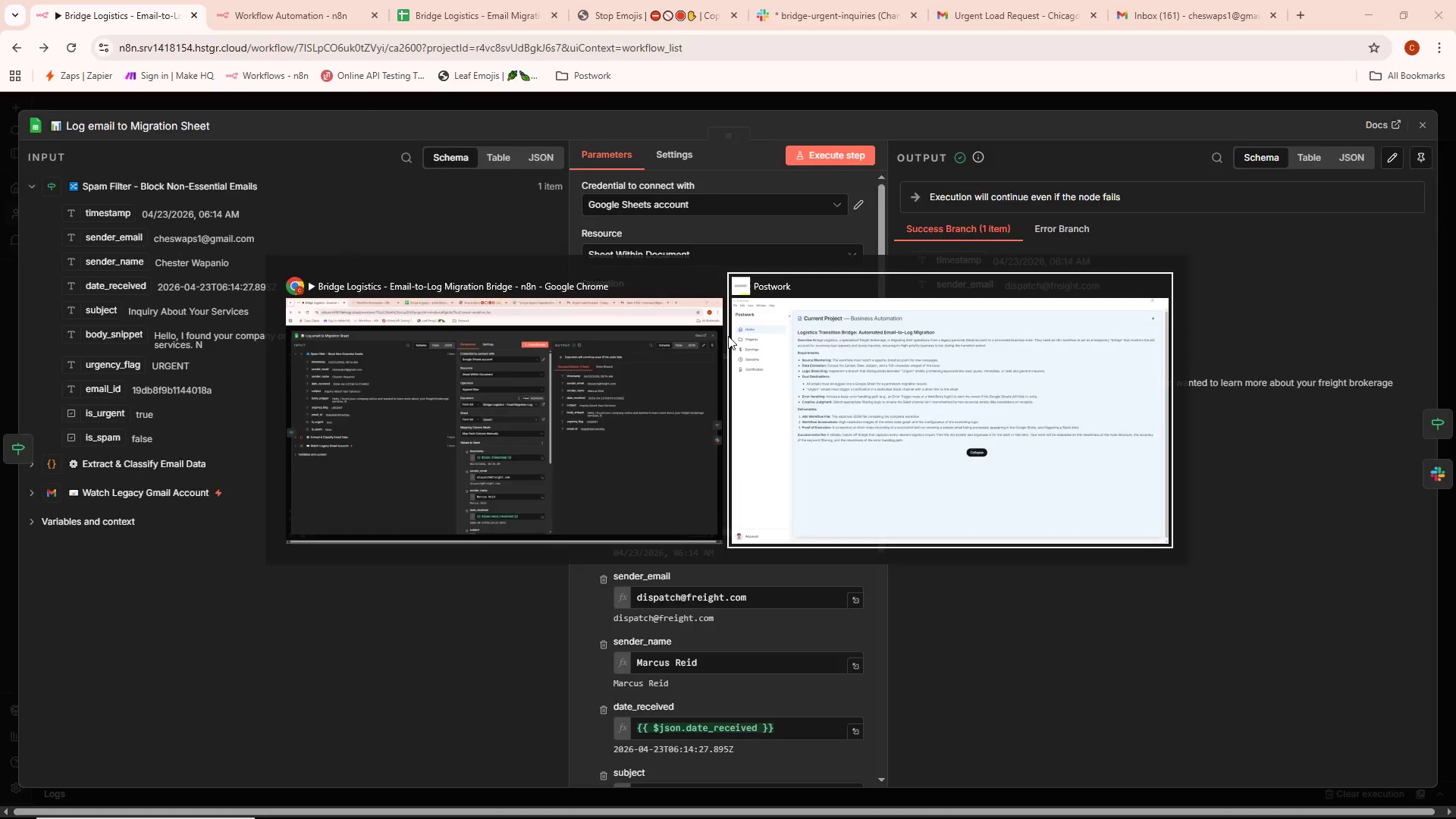 
key(Alt+Tab)